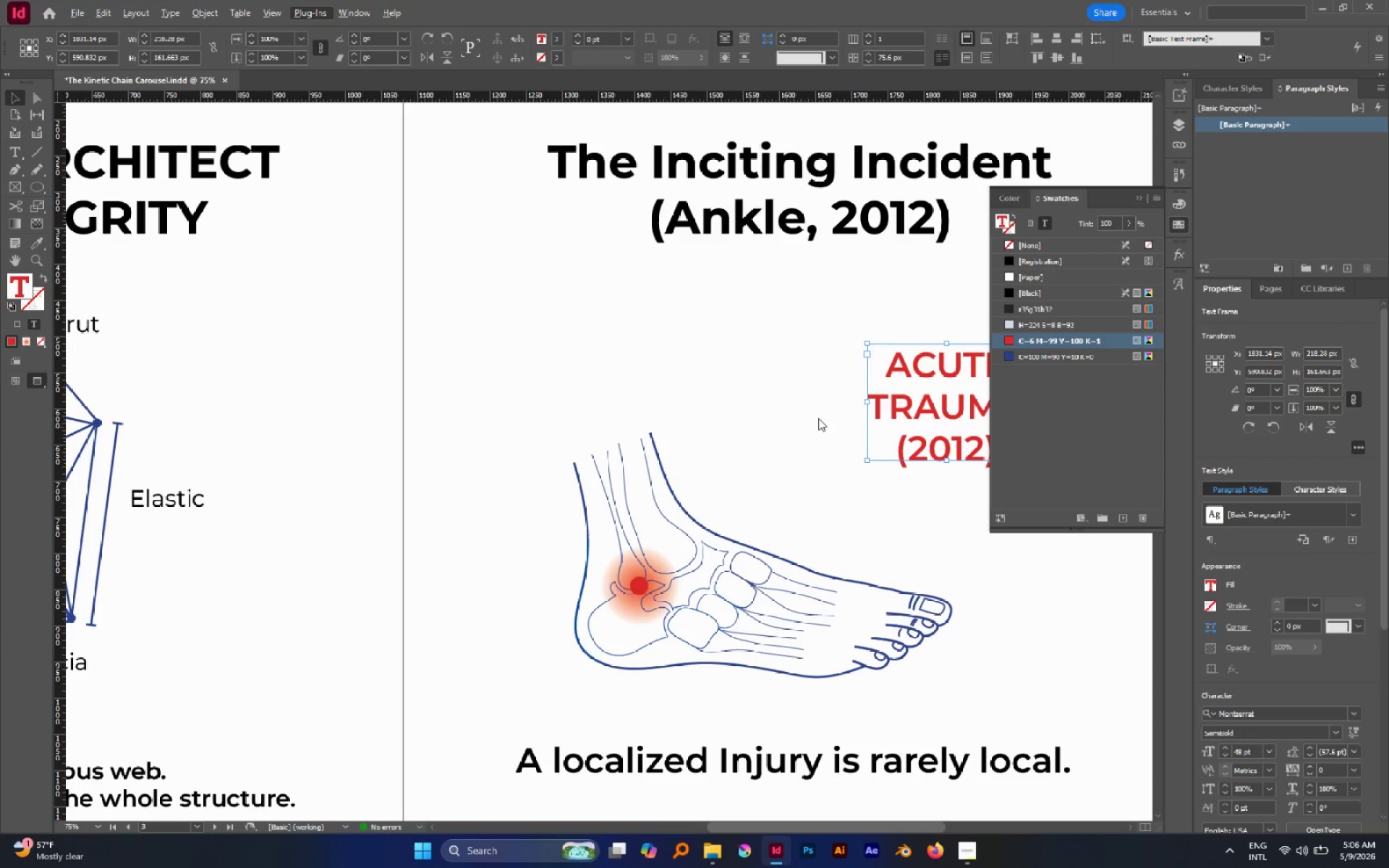 
left_click([818, 418])
 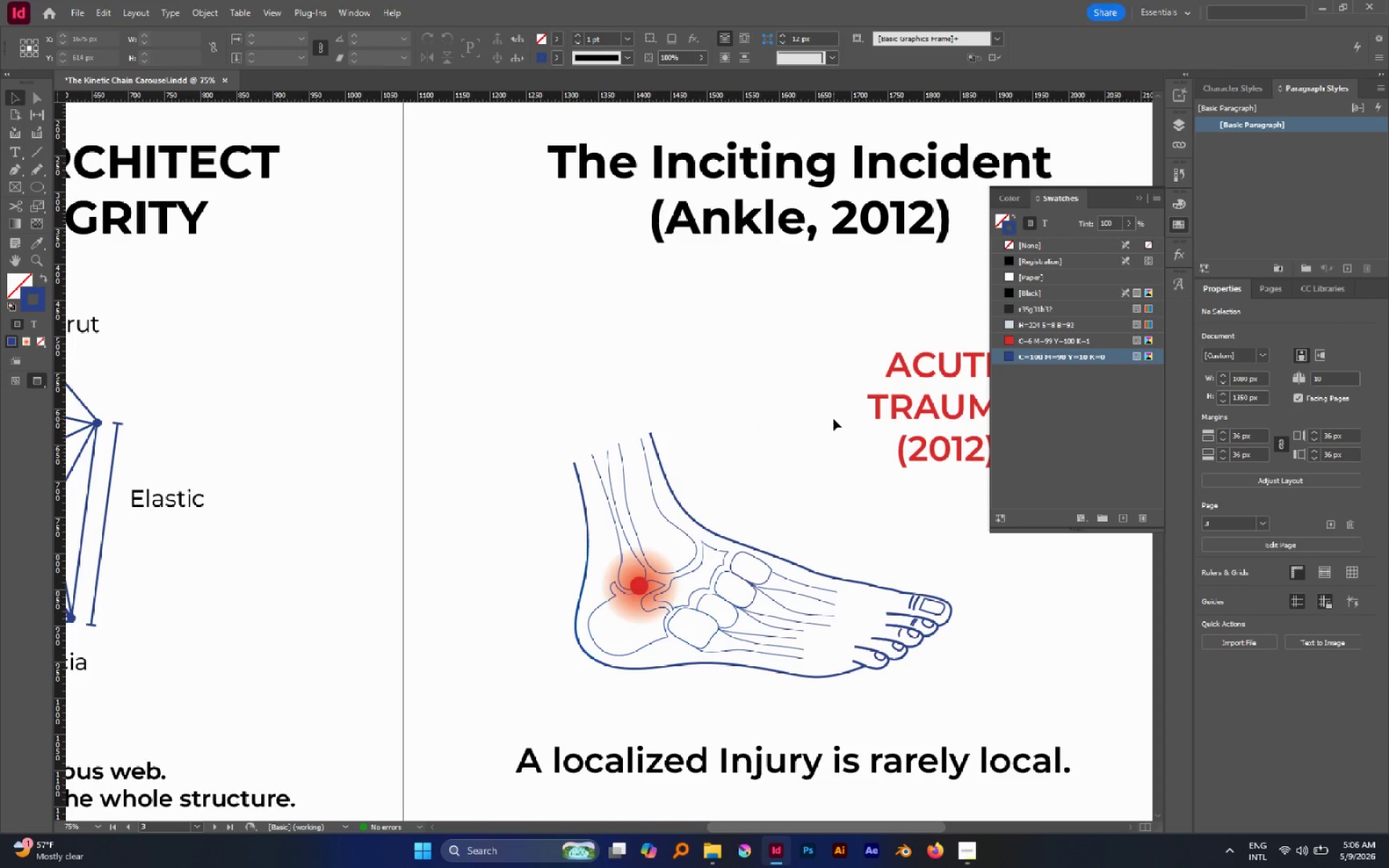 
key(P)
 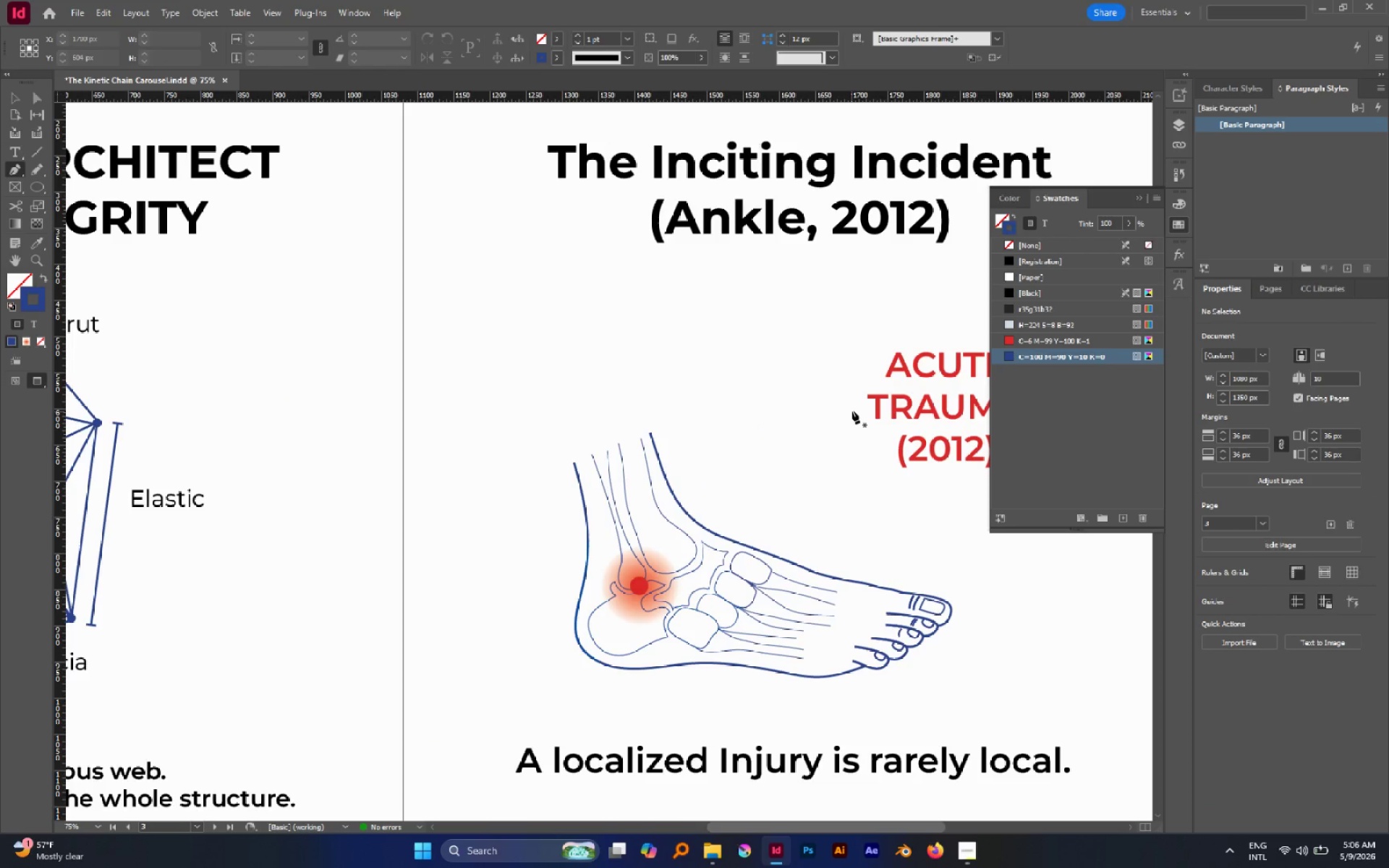 
left_click([852, 410])
 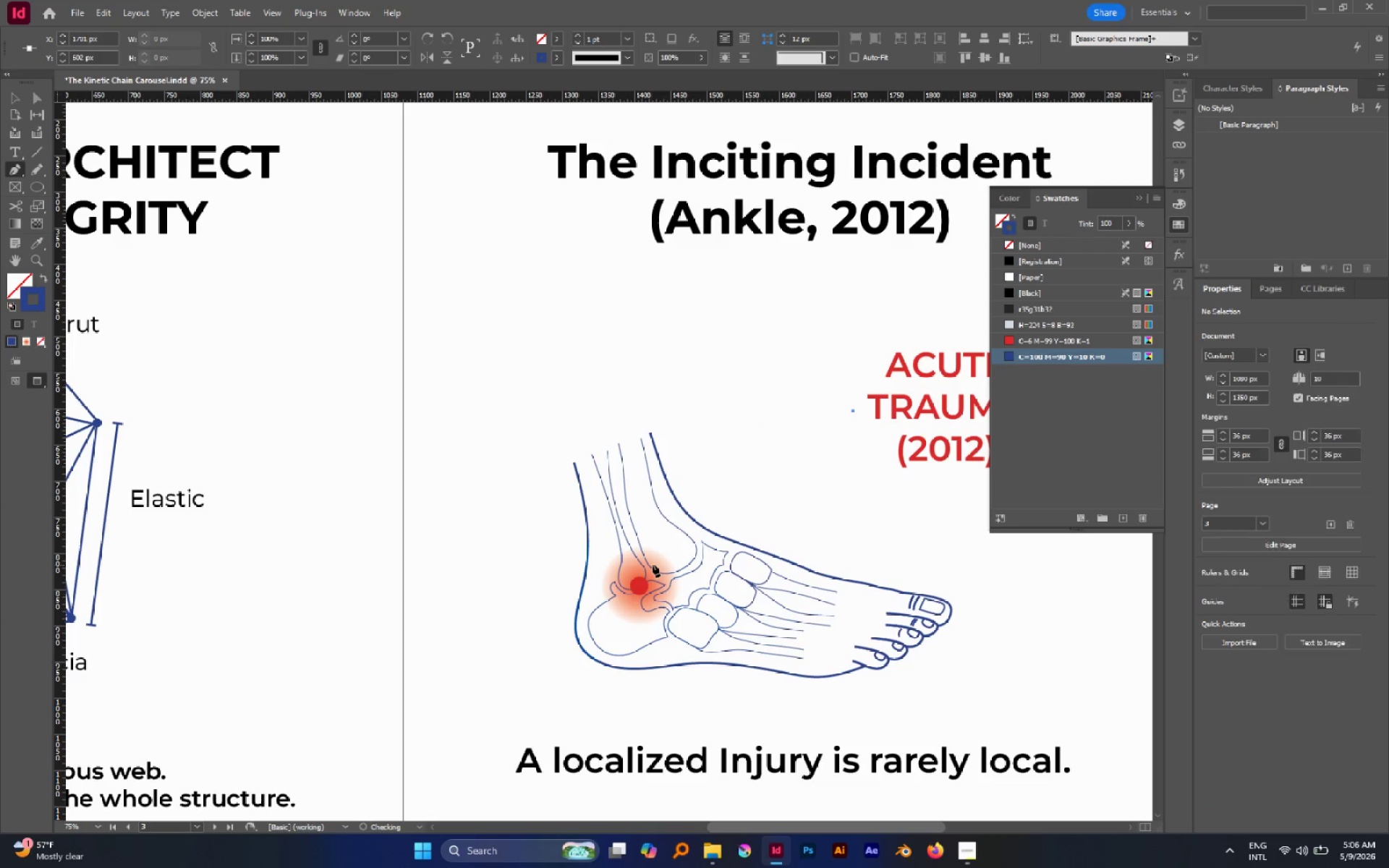 
left_click_drag(start_coordinate=[653, 564], to_coordinate=[659, 712])
 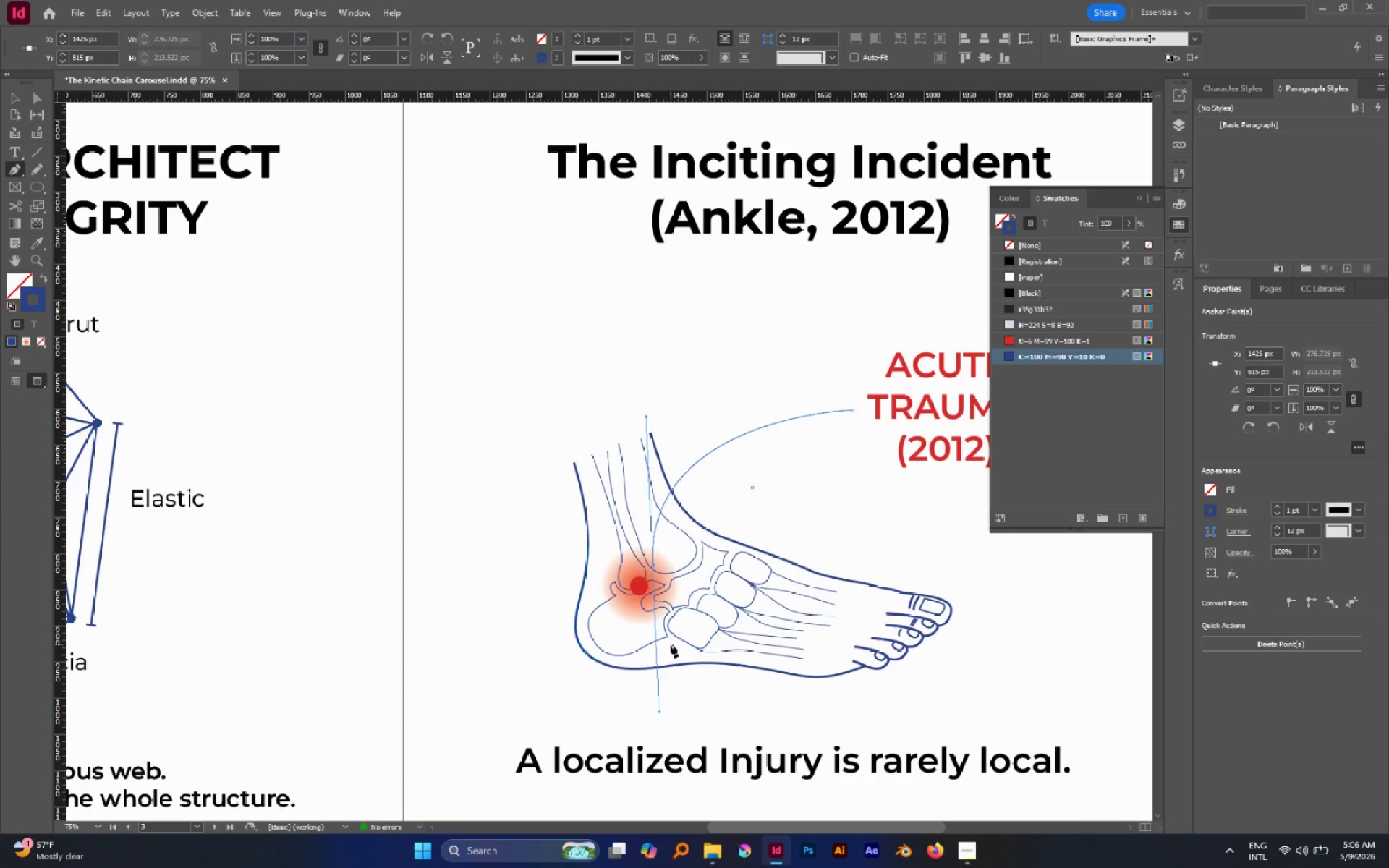 
key(V)
 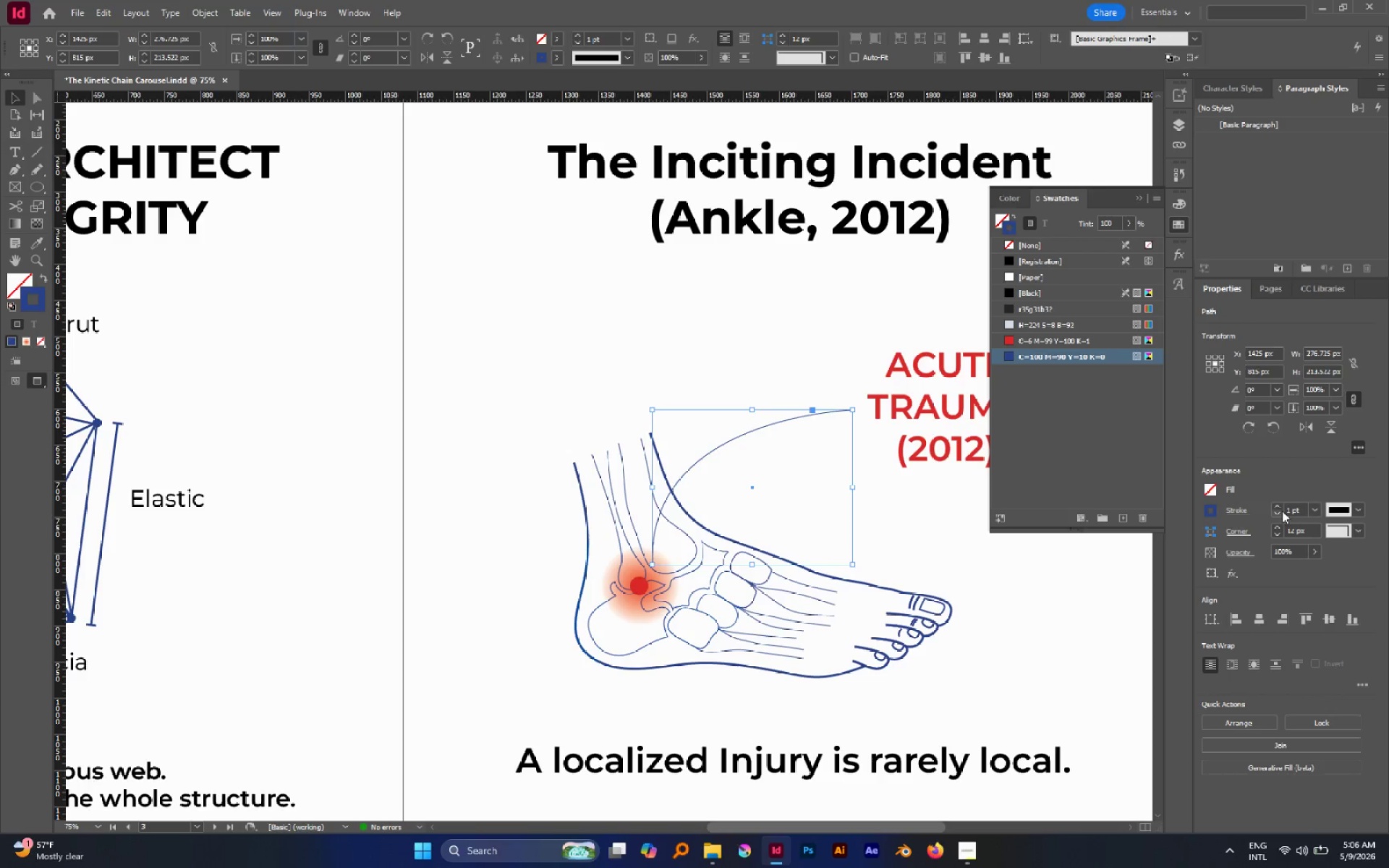 
double_click([1278, 509])
 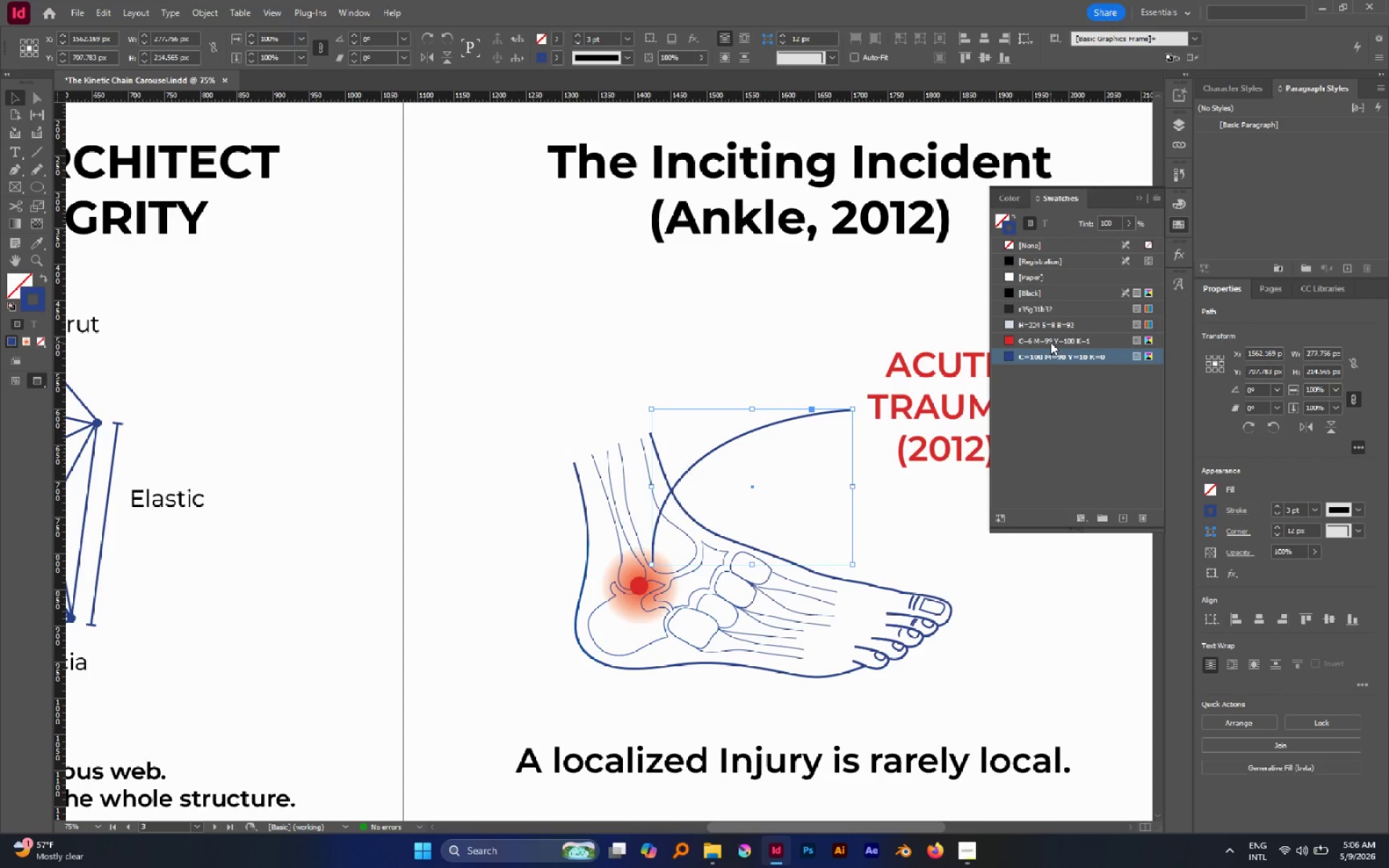 
left_click([1050, 342])
 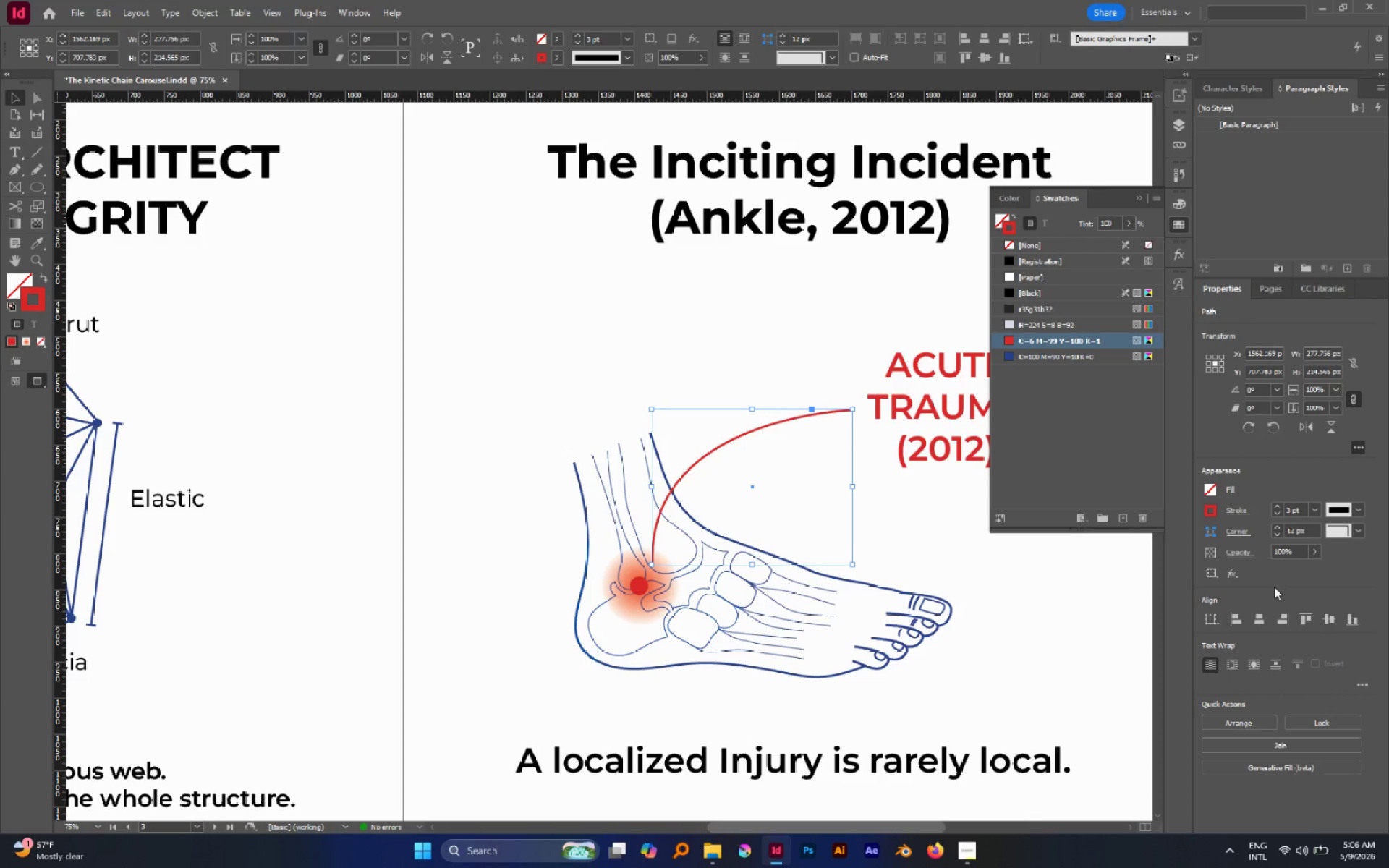 
left_click([1233, 513])
 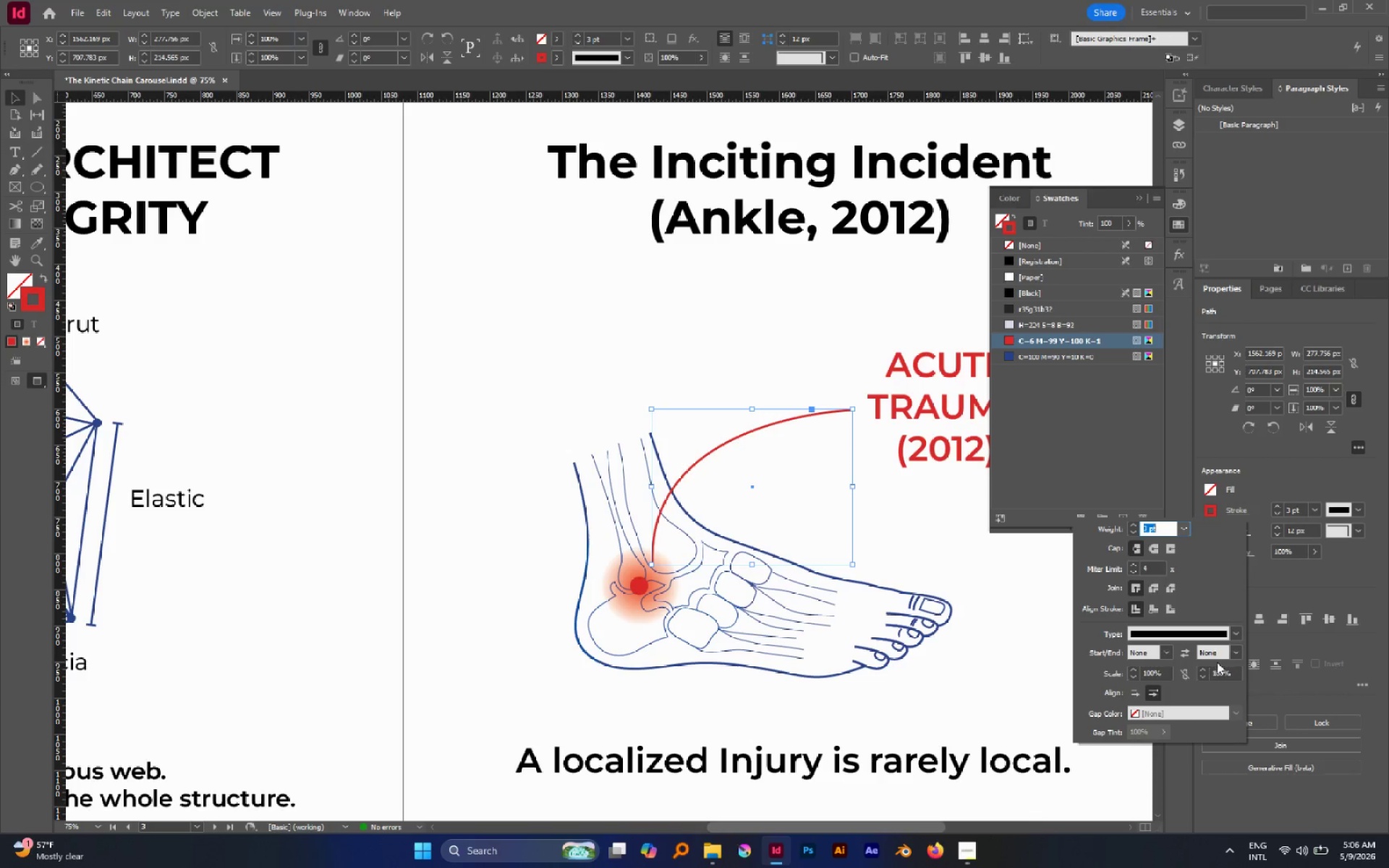 
left_click([1229, 655])
 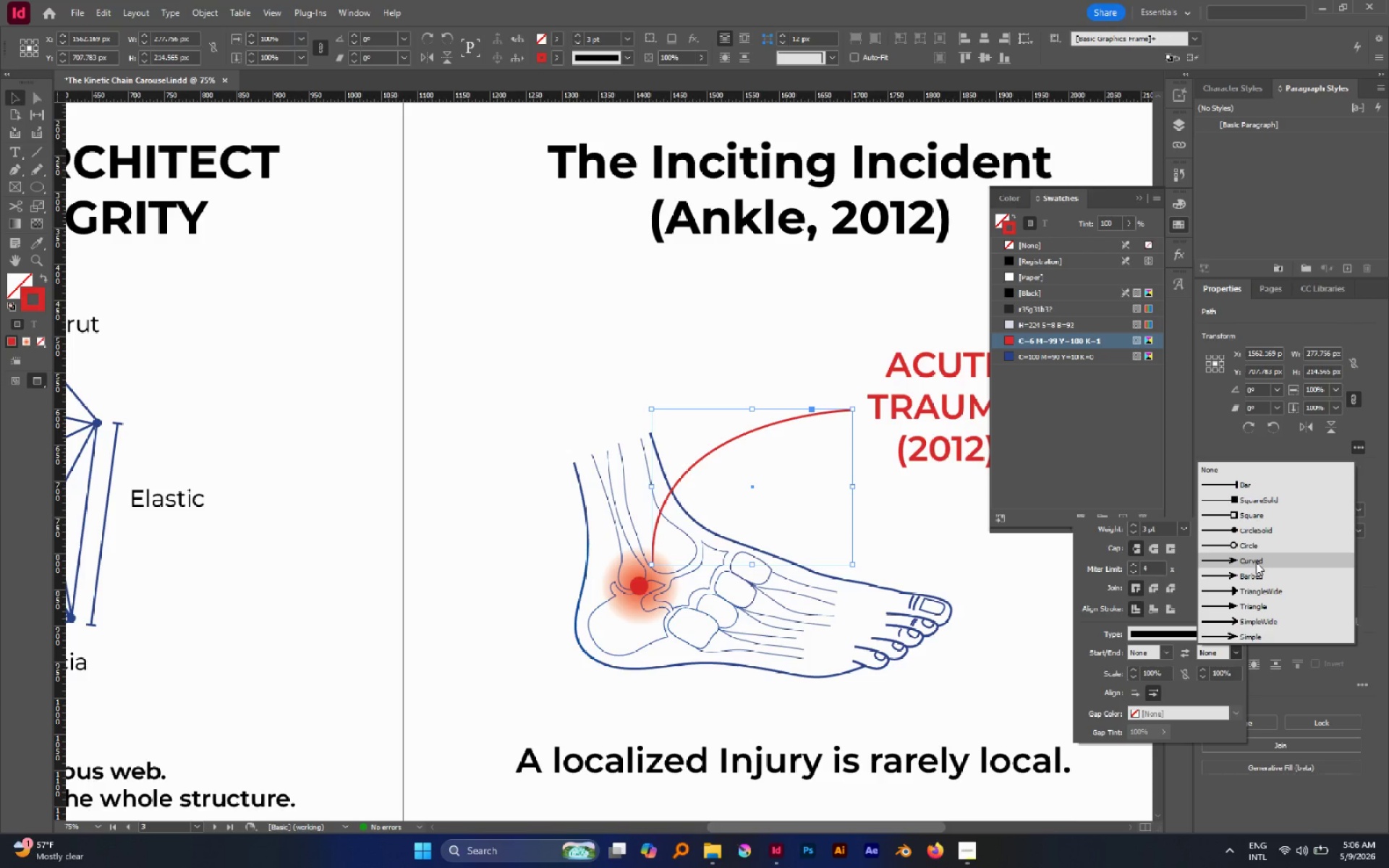 
left_click([1256, 562])
 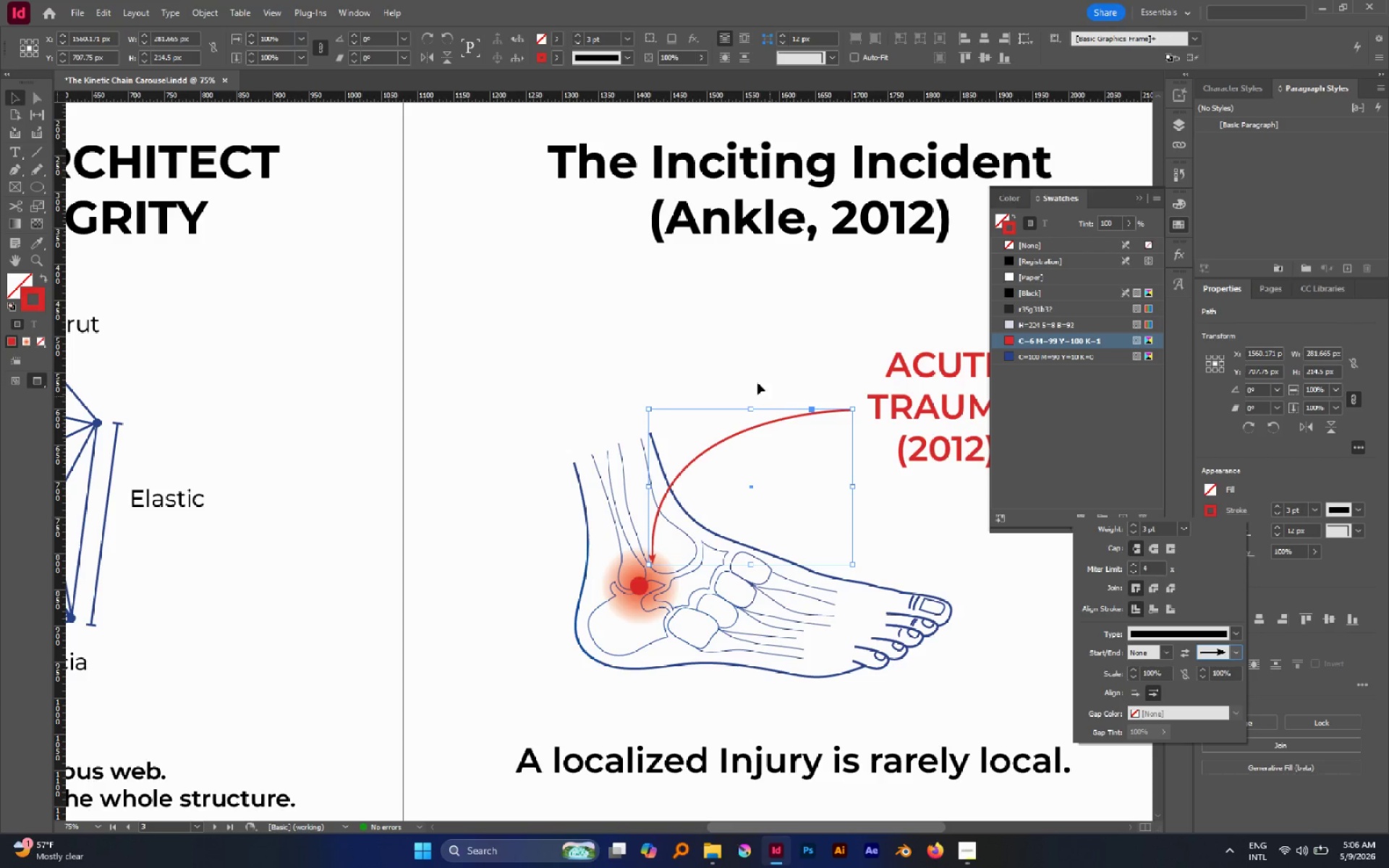 
left_click([745, 364])
 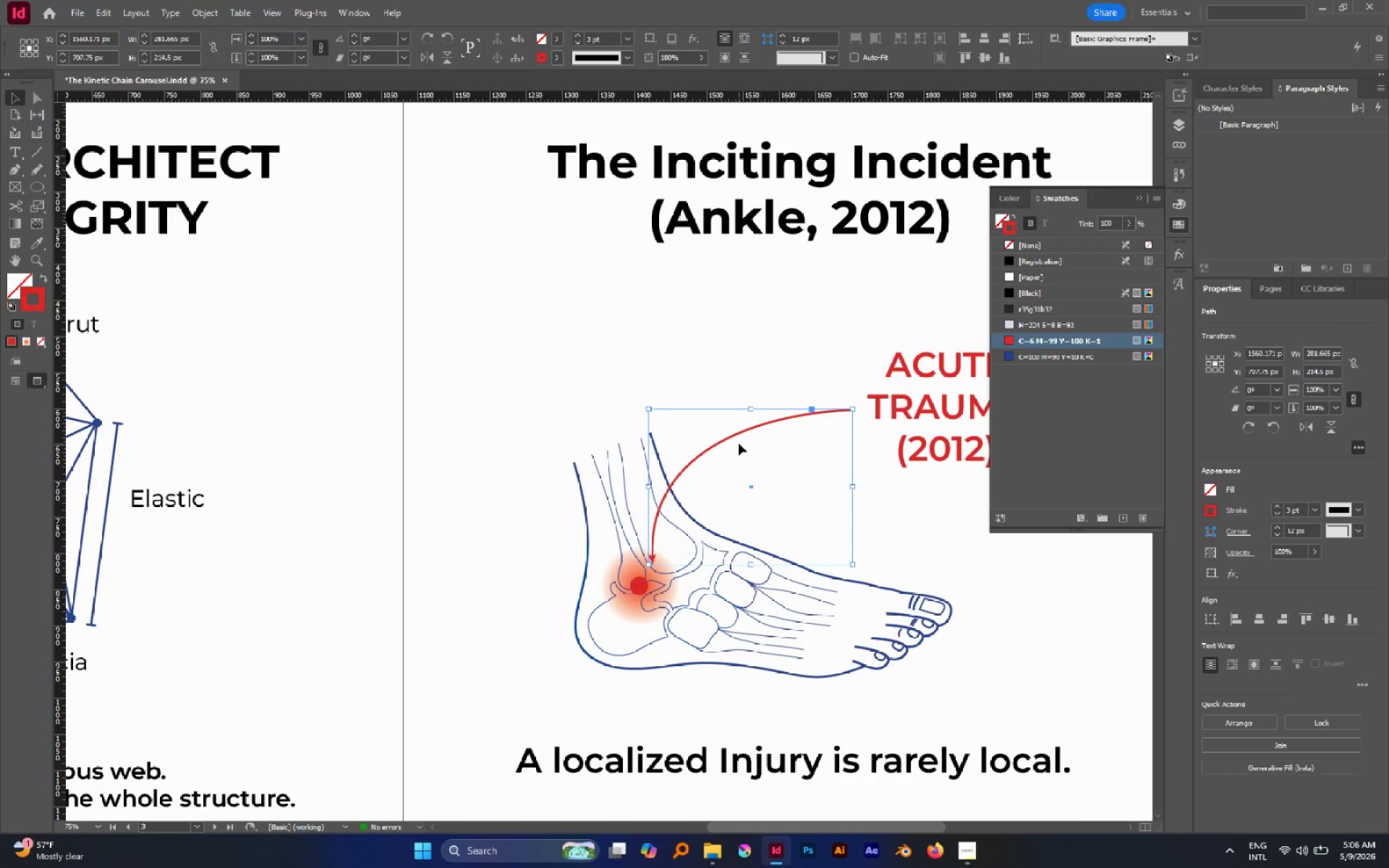 
key(A)
 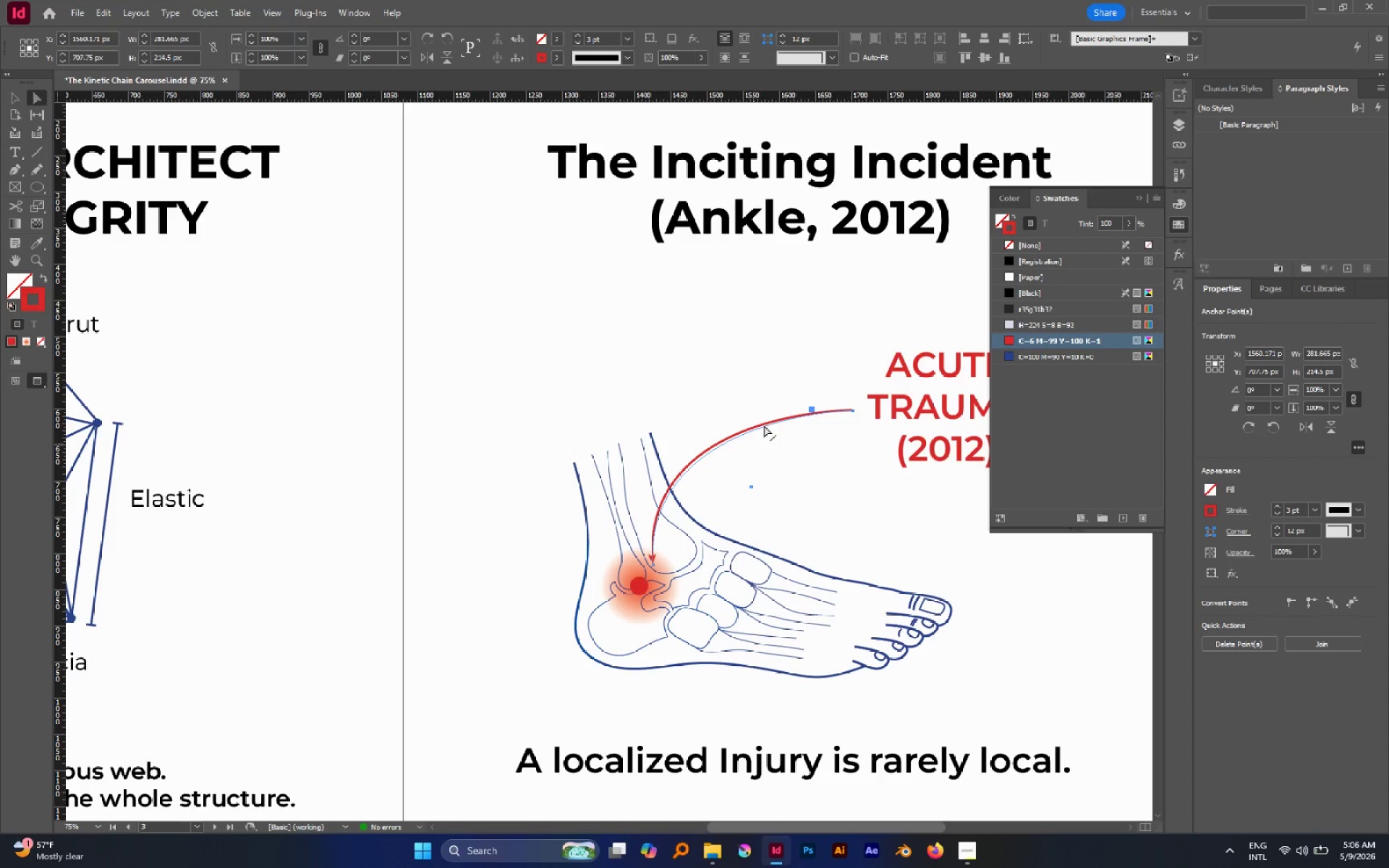 
left_click([770, 375])
 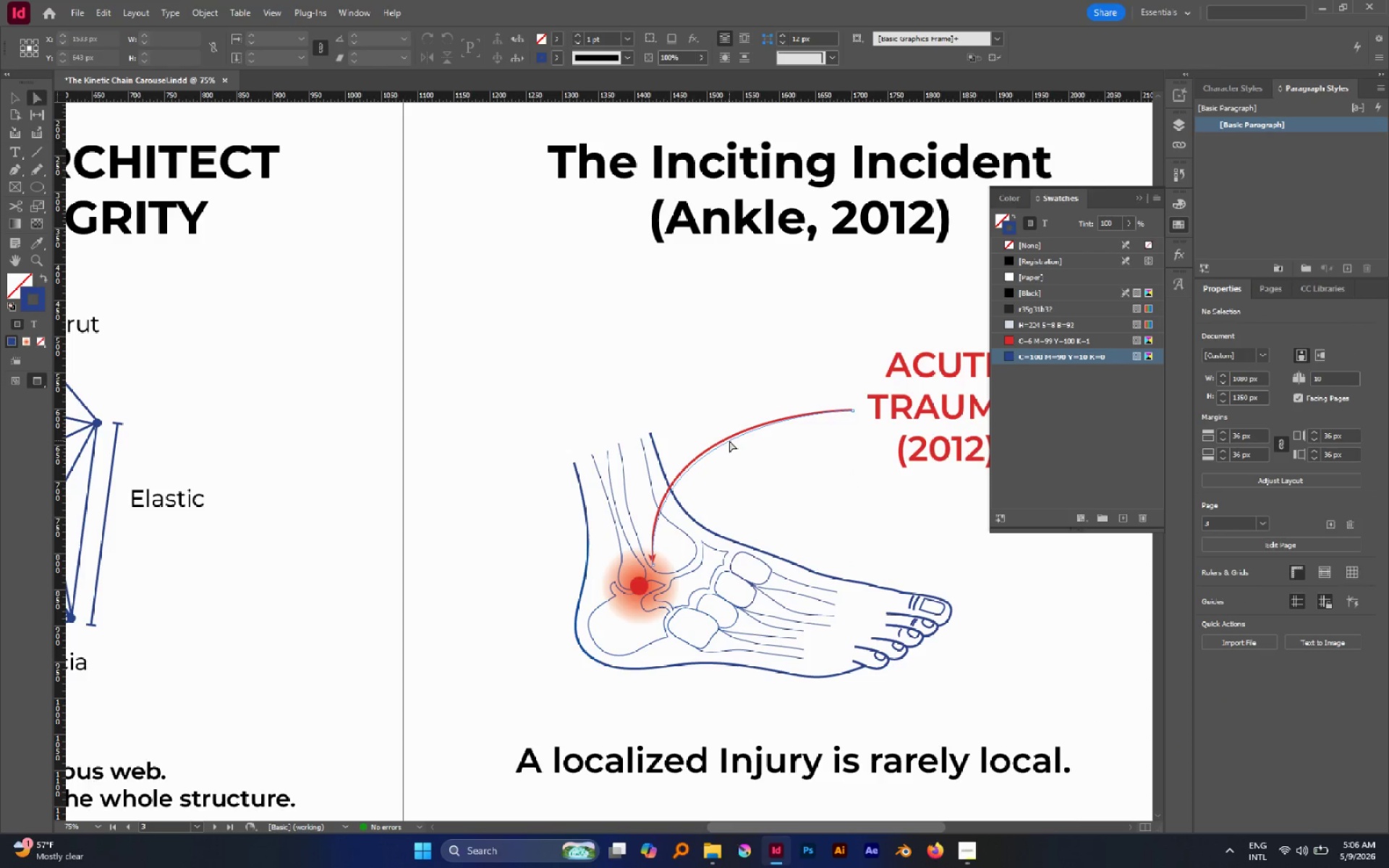 
left_click([728, 440])
 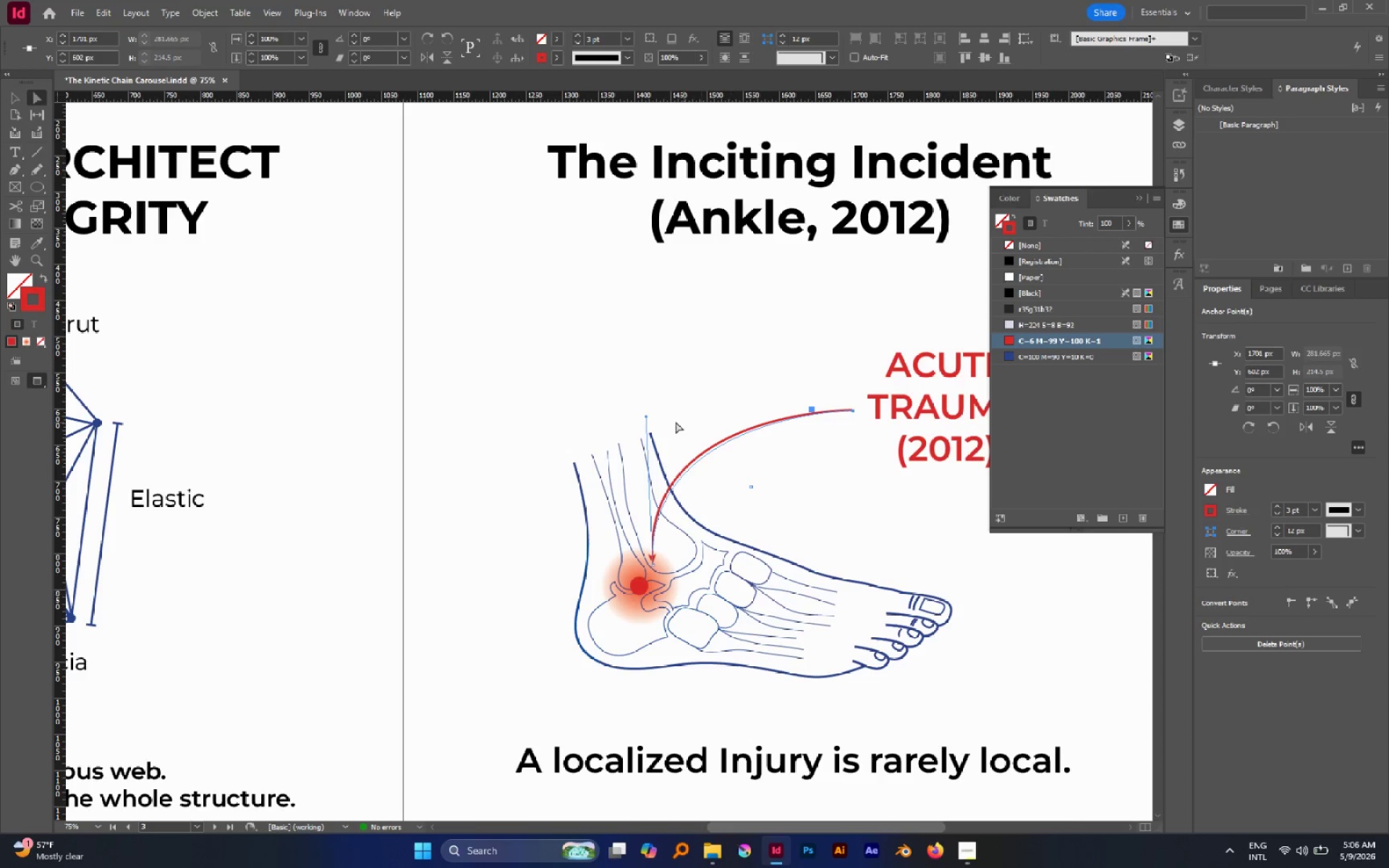 
left_click_drag(start_coordinate=[646, 417], to_coordinate=[708, 383])
 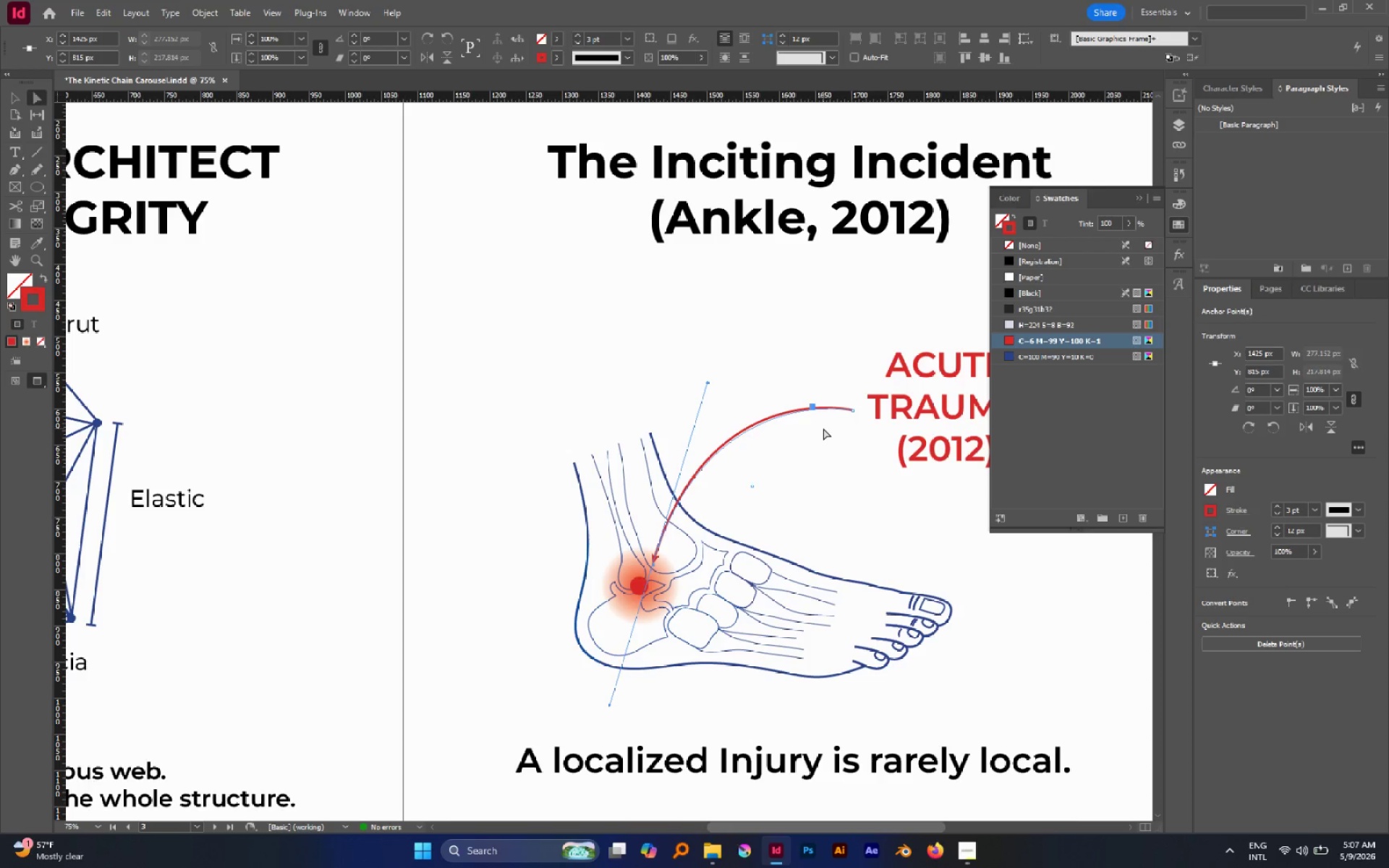 
key(P)
 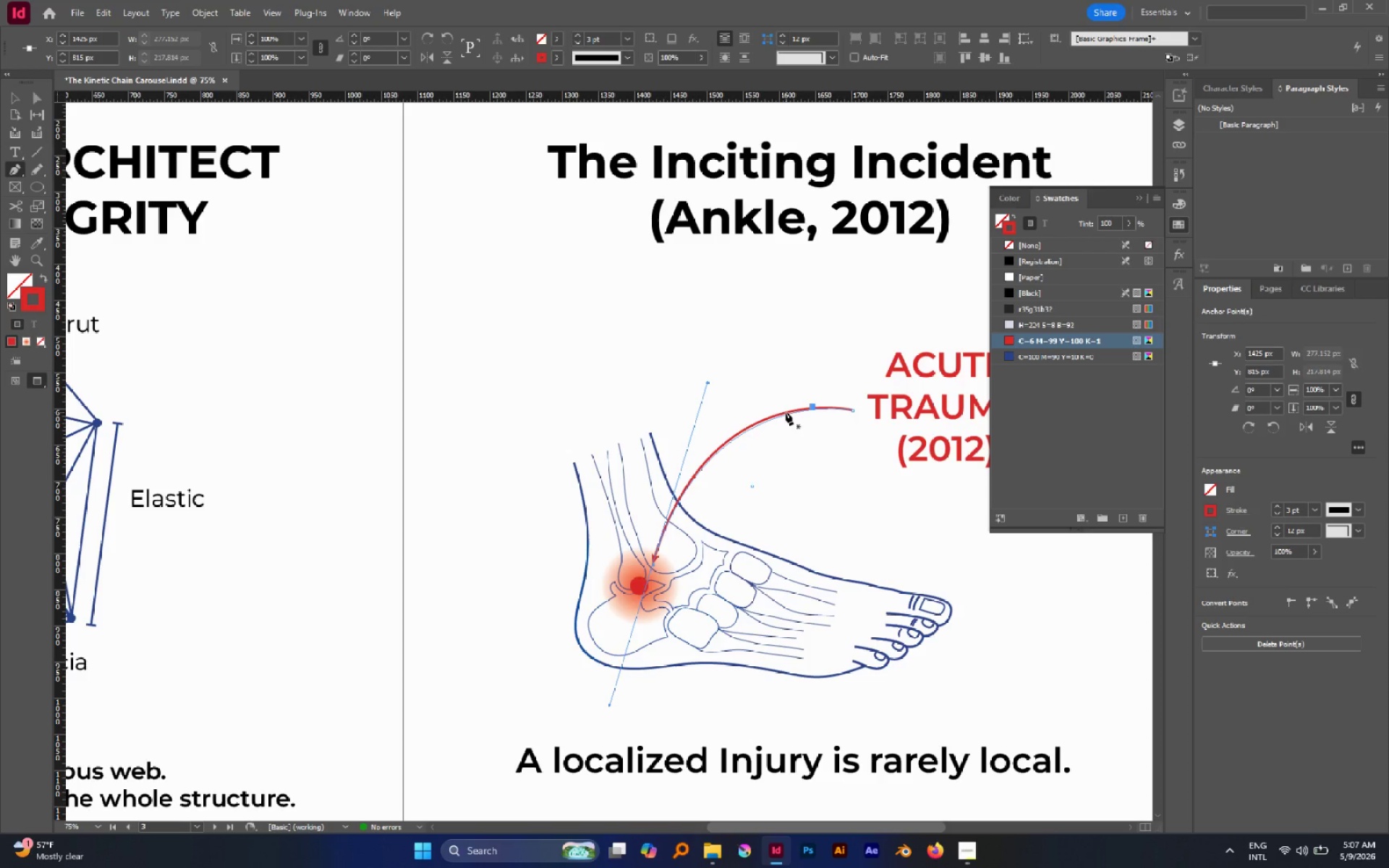 
left_click([786, 412])
 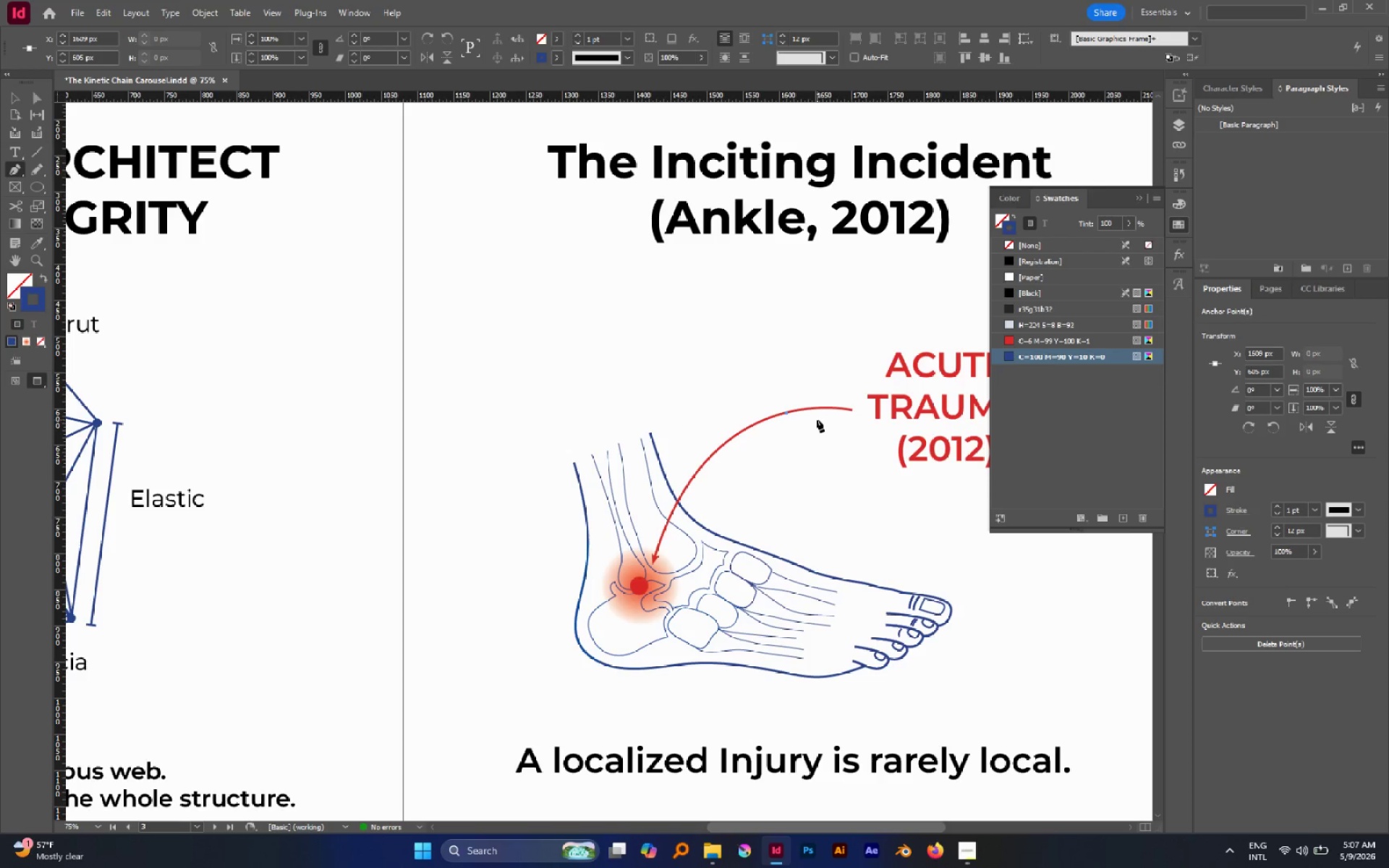 
key(Delete)
 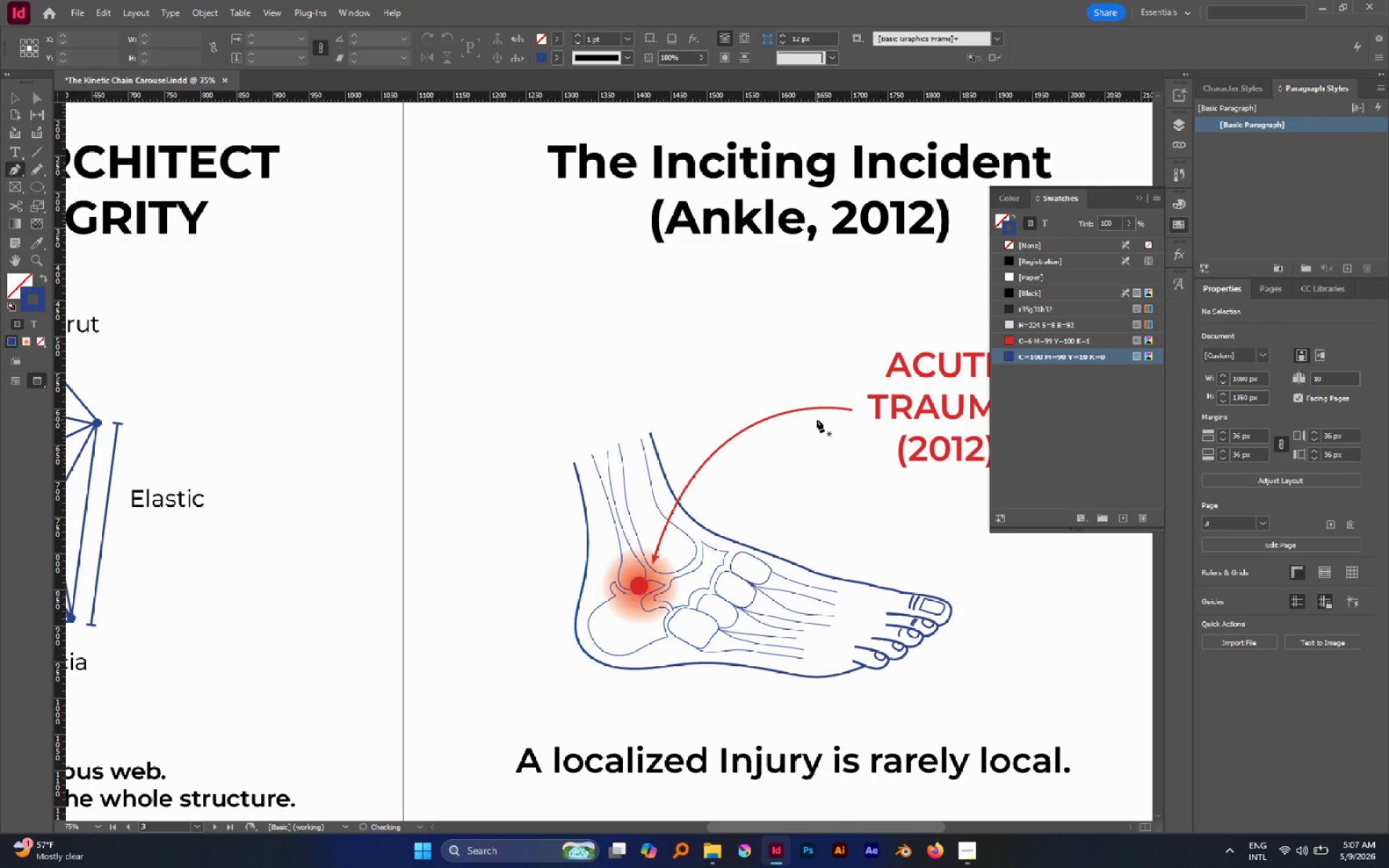 
key(A)
 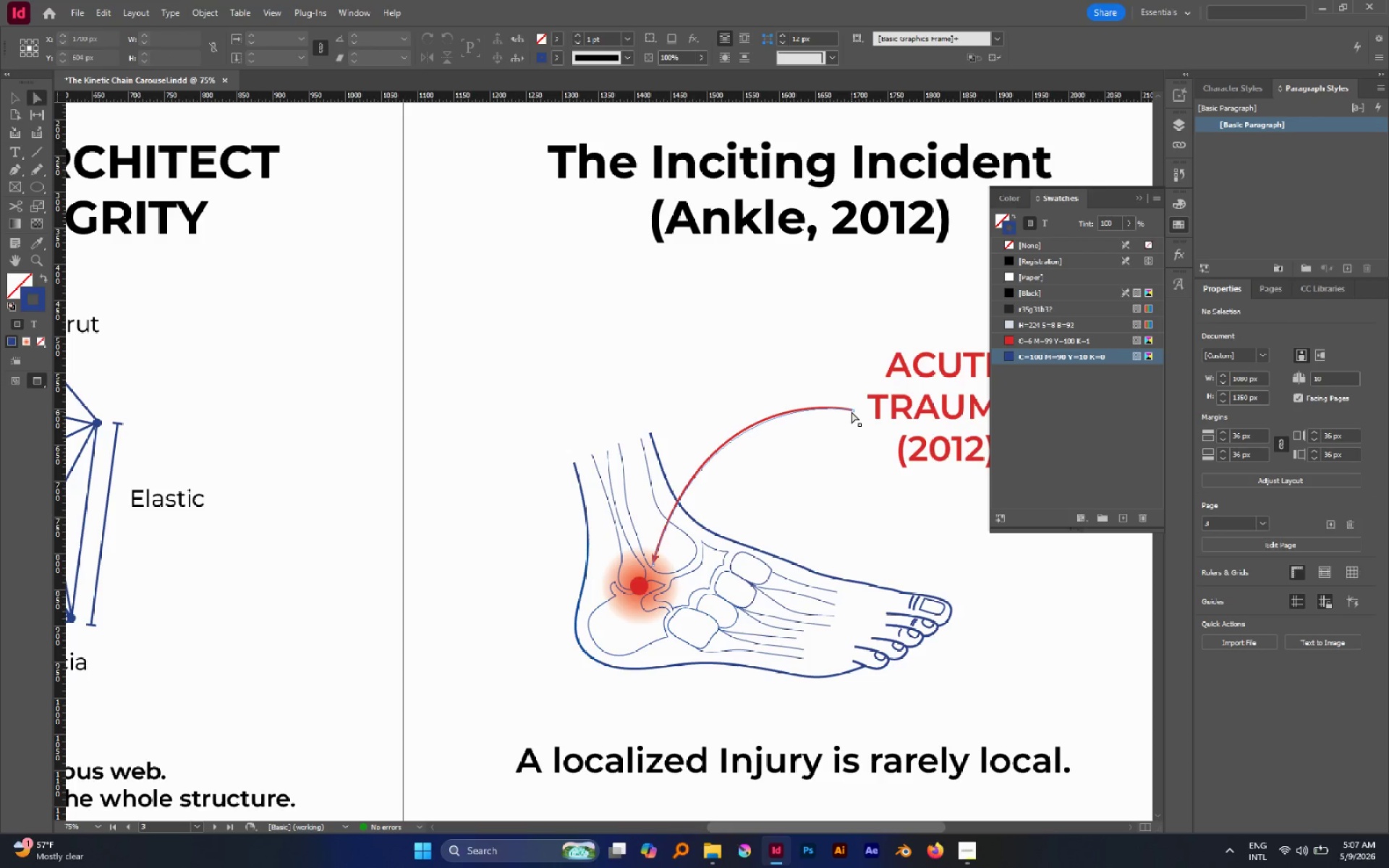 
left_click([853, 411])
 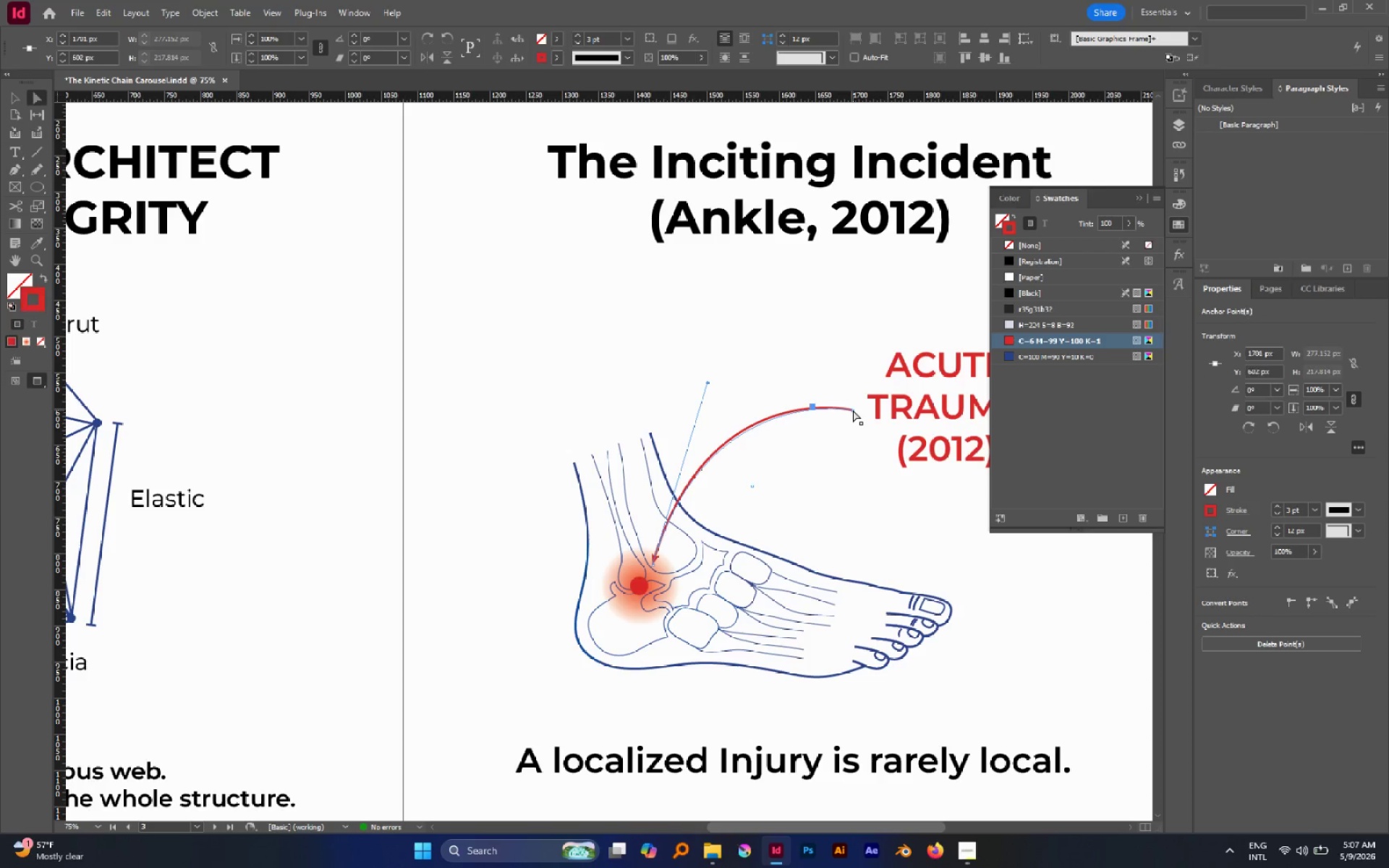 
left_click_drag(start_coordinate=[853, 410], to_coordinate=[853, 398])
 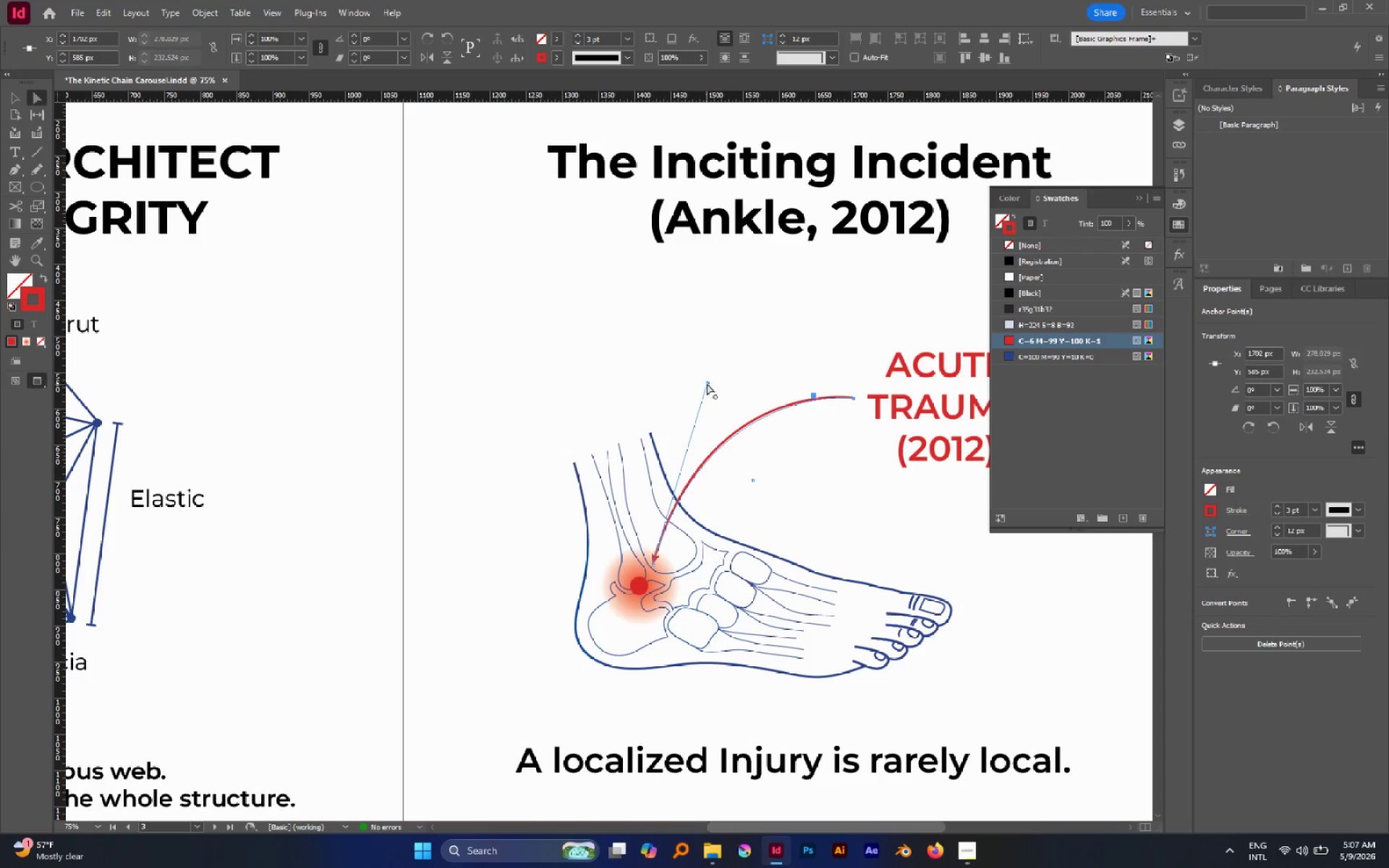 
left_click_drag(start_coordinate=[708, 383], to_coordinate=[706, 402])
 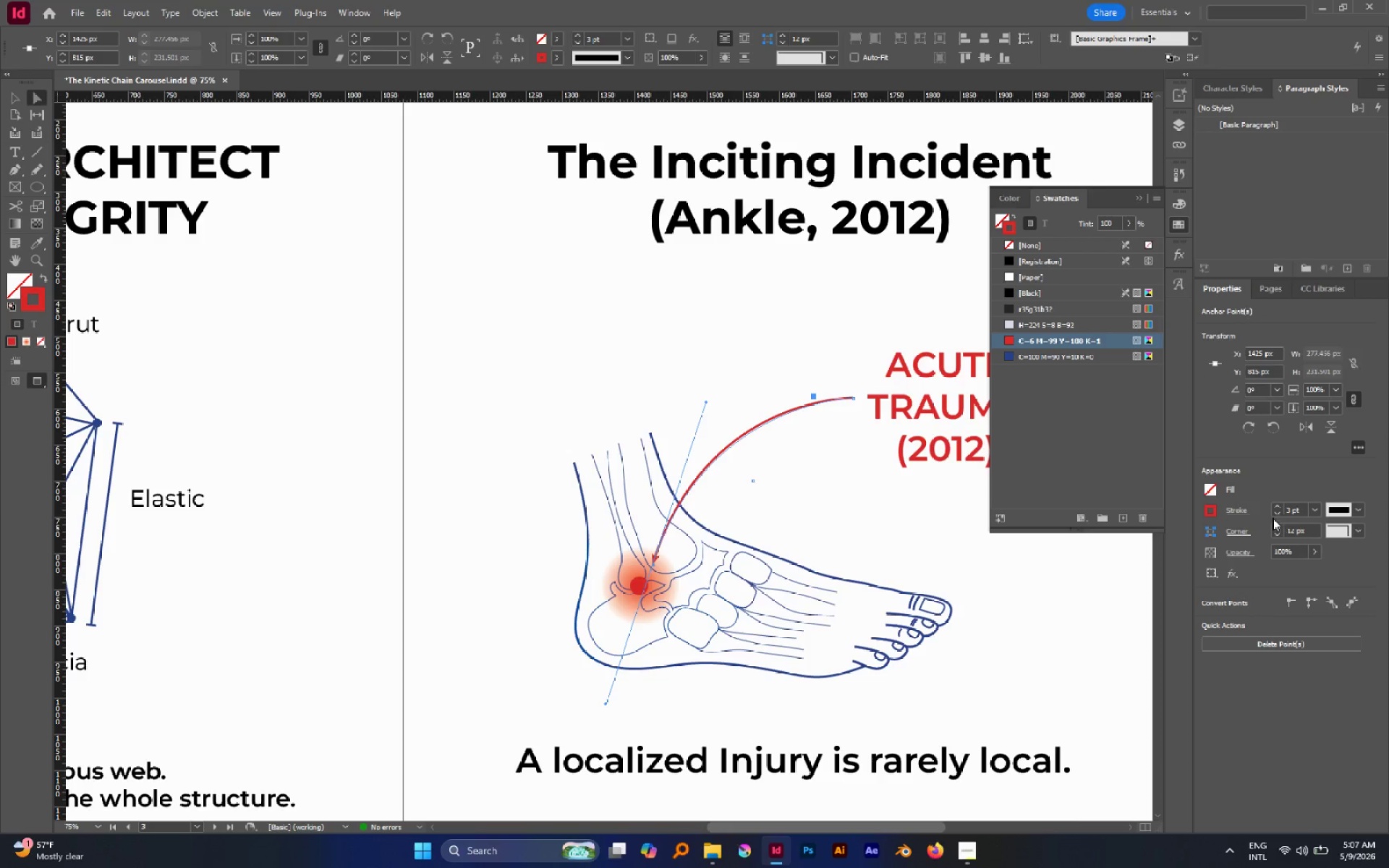 
left_click([1278, 509])
 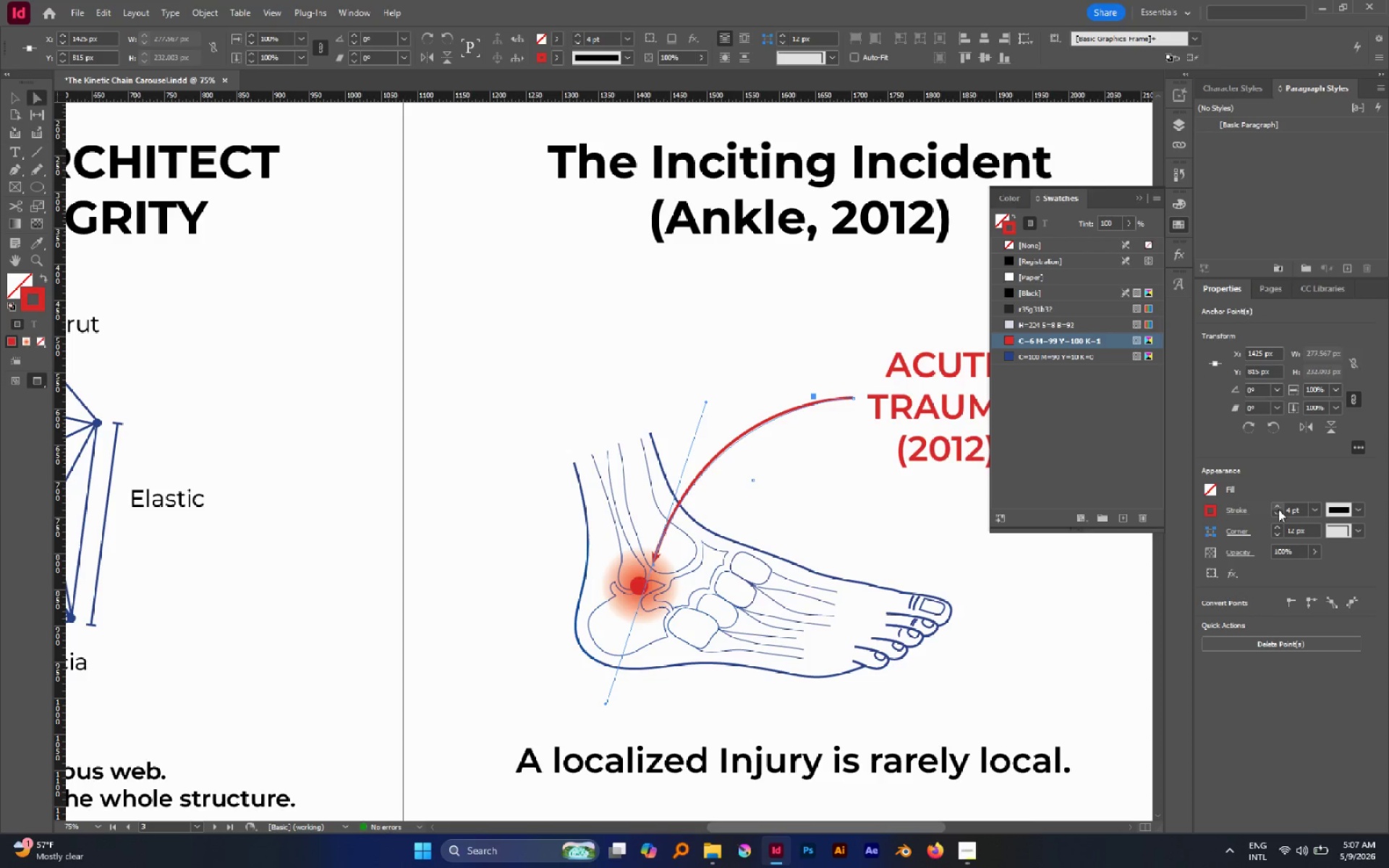 
left_click([1278, 509])
 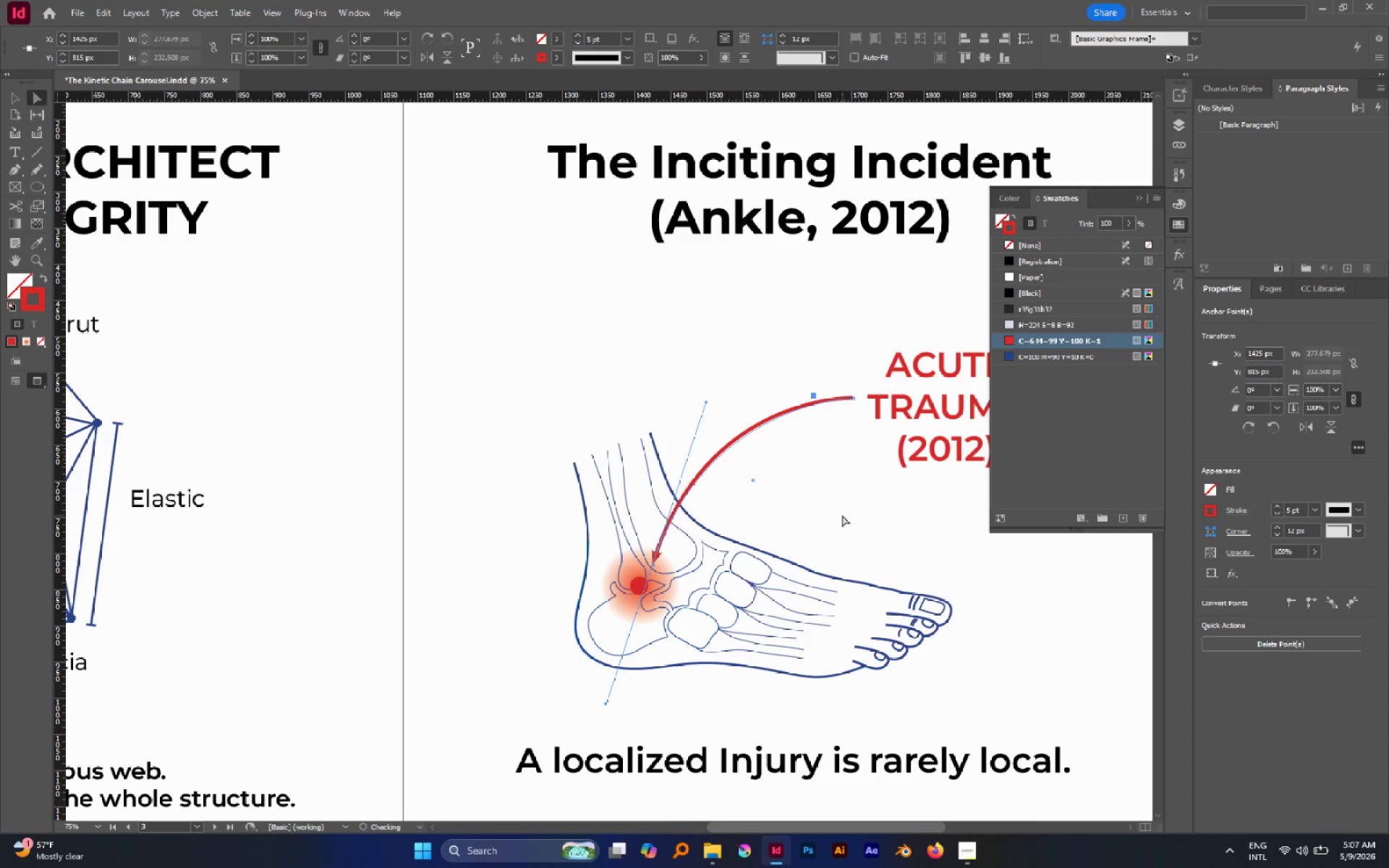 
left_click([841, 515])
 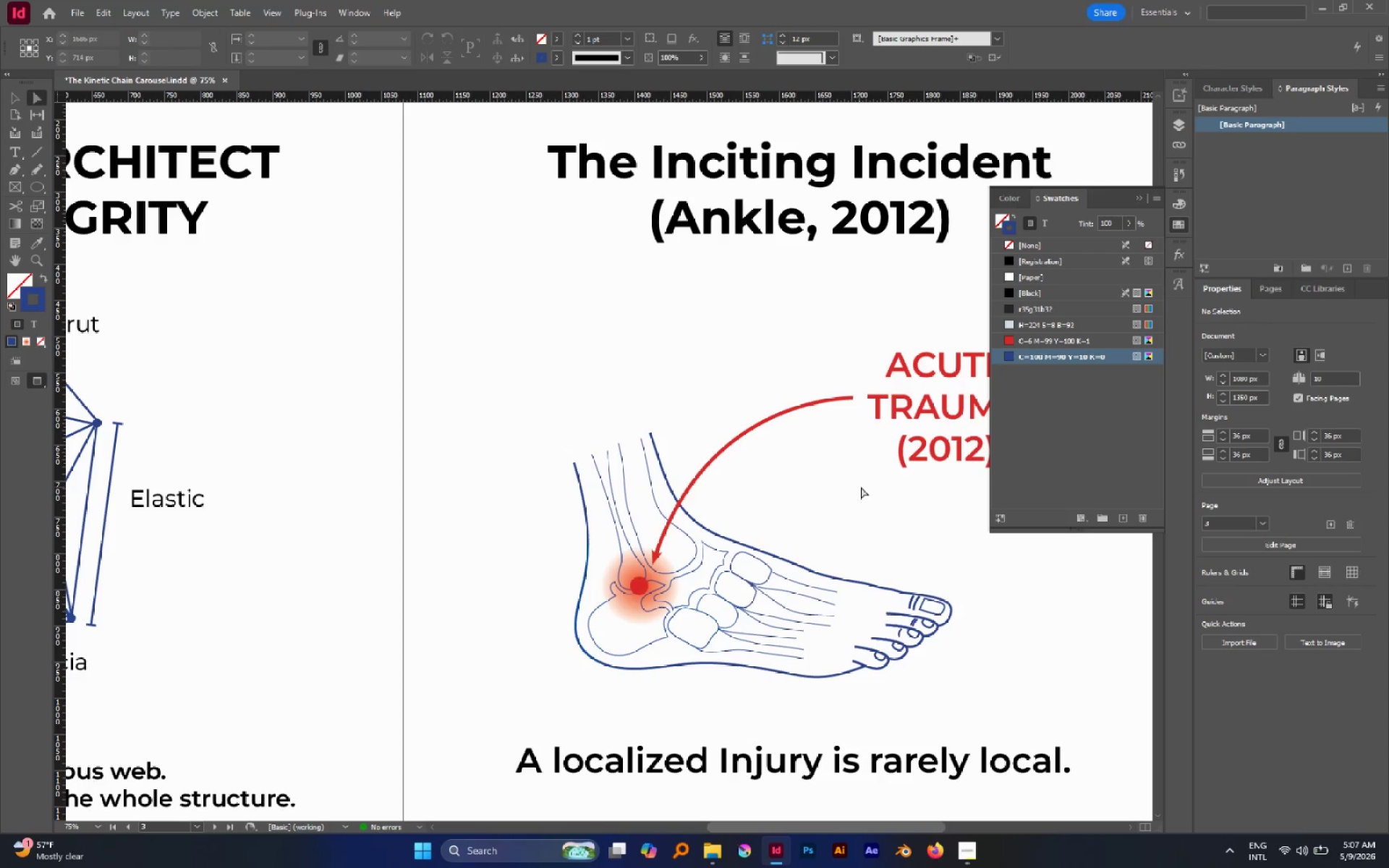 
hold_key(key=Space, duration=0.67)
 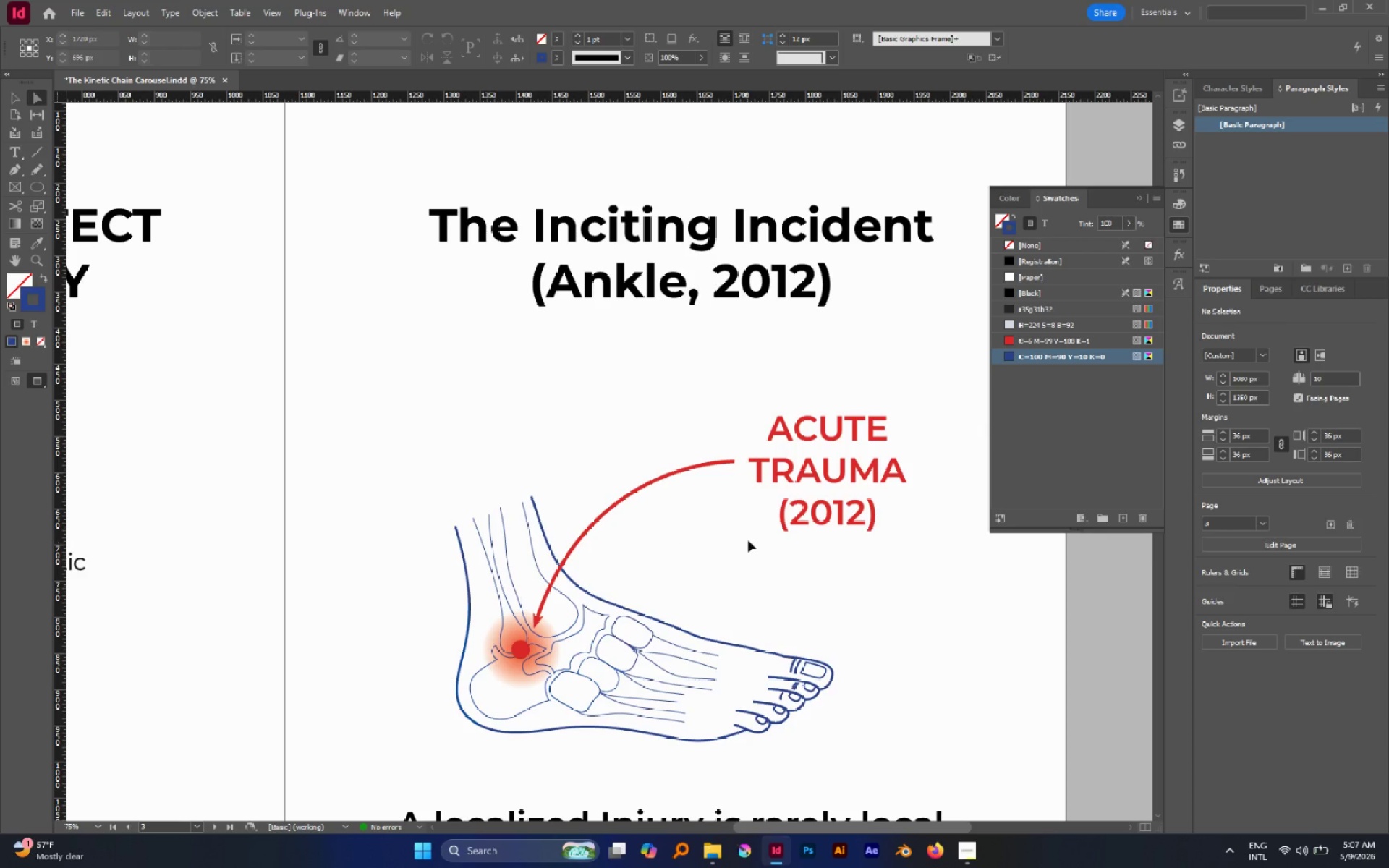 
left_click_drag(start_coordinate=[861, 487], to_coordinate=[743, 550])
 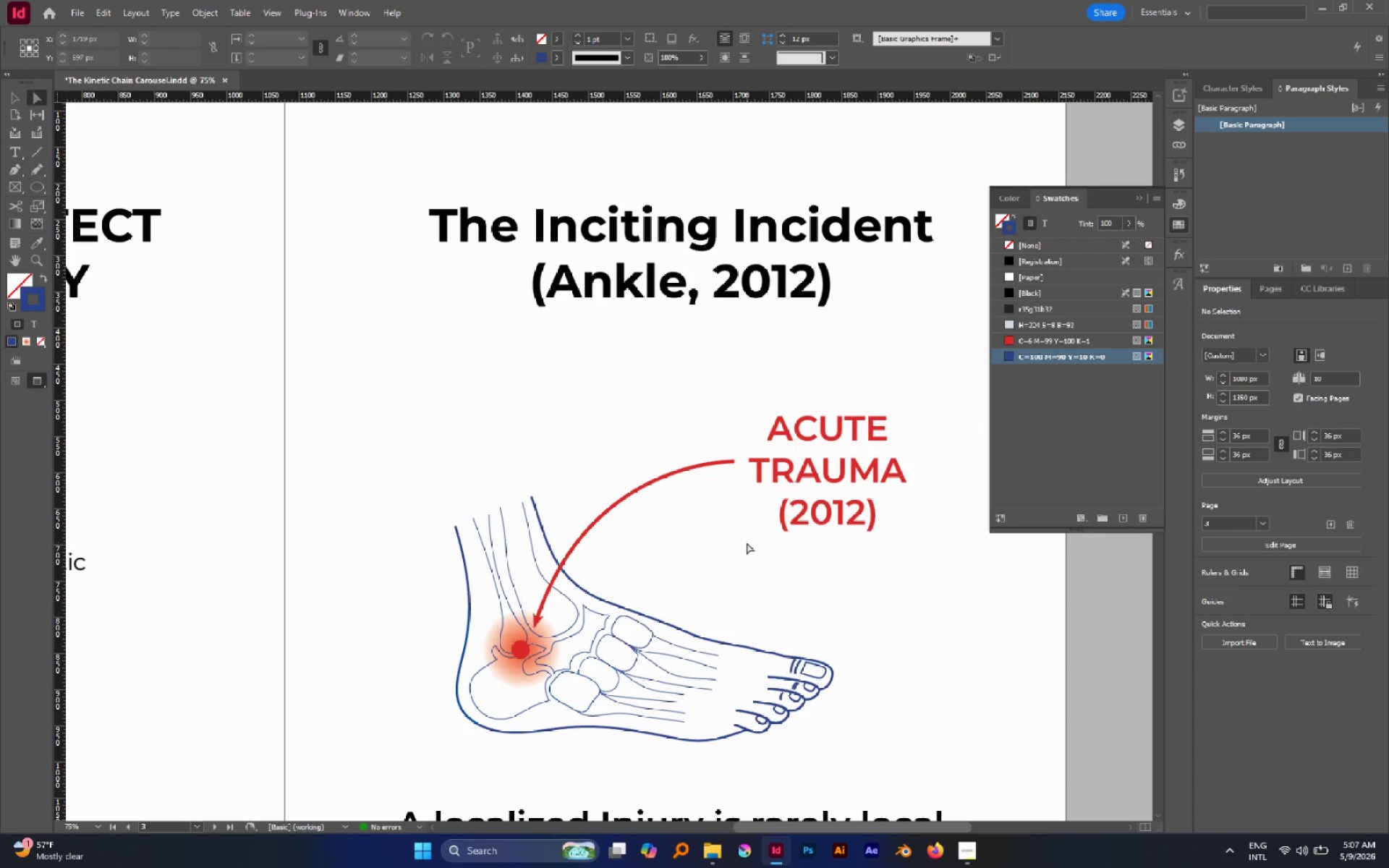 
key(V)
 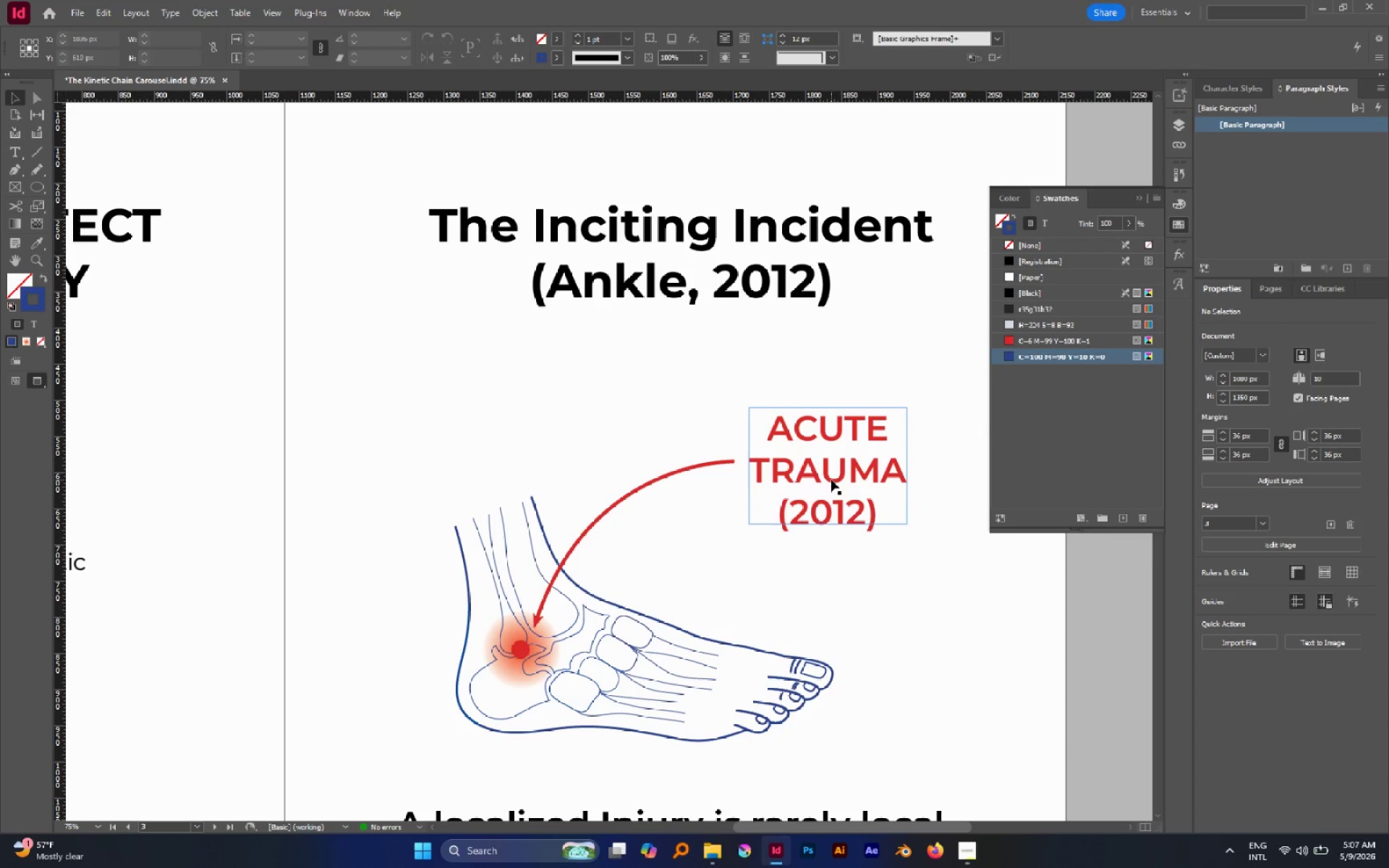 
left_click_drag(start_coordinate=[831, 480], to_coordinate=[826, 498])
 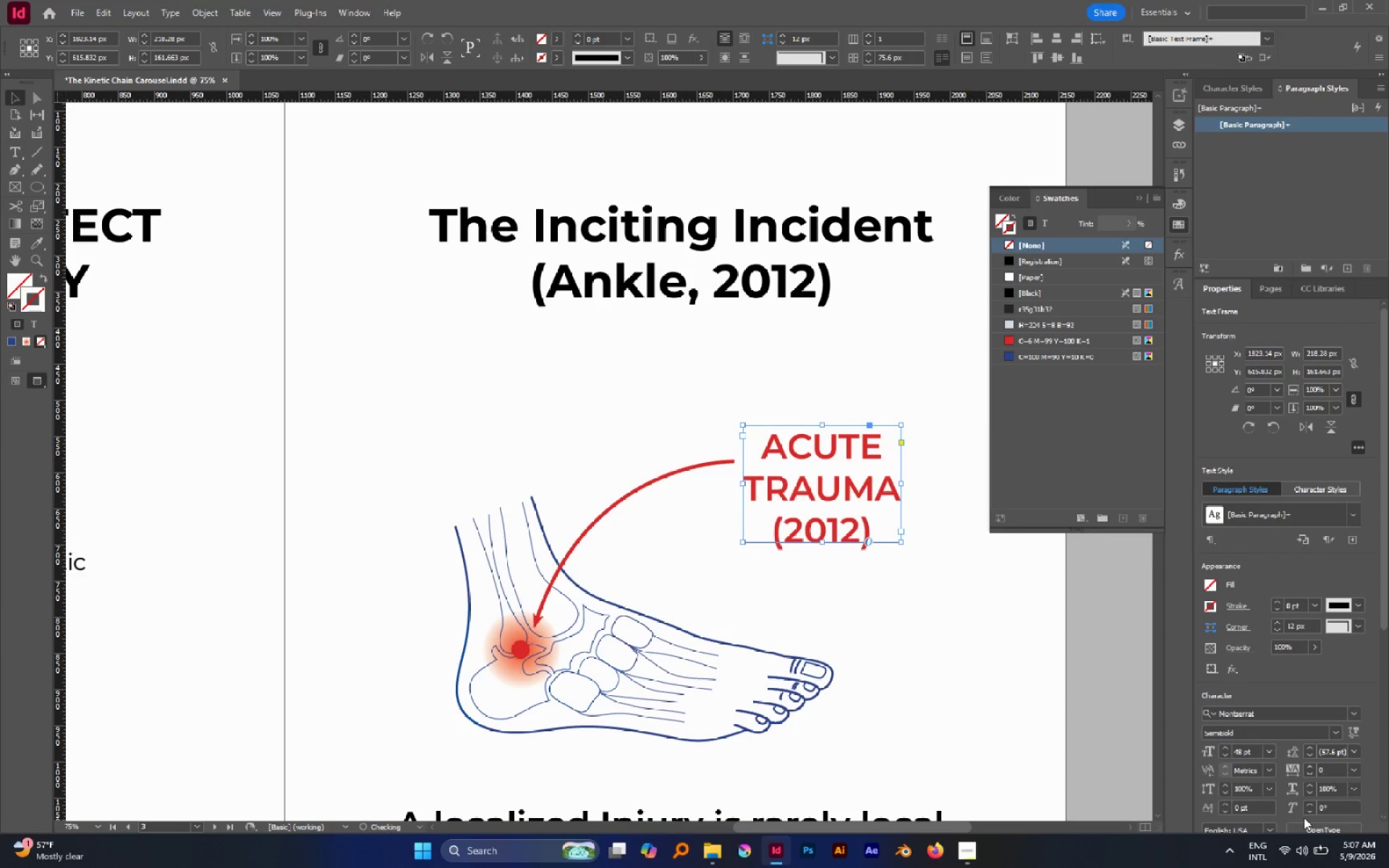 
mouse_move([1307, 841])
 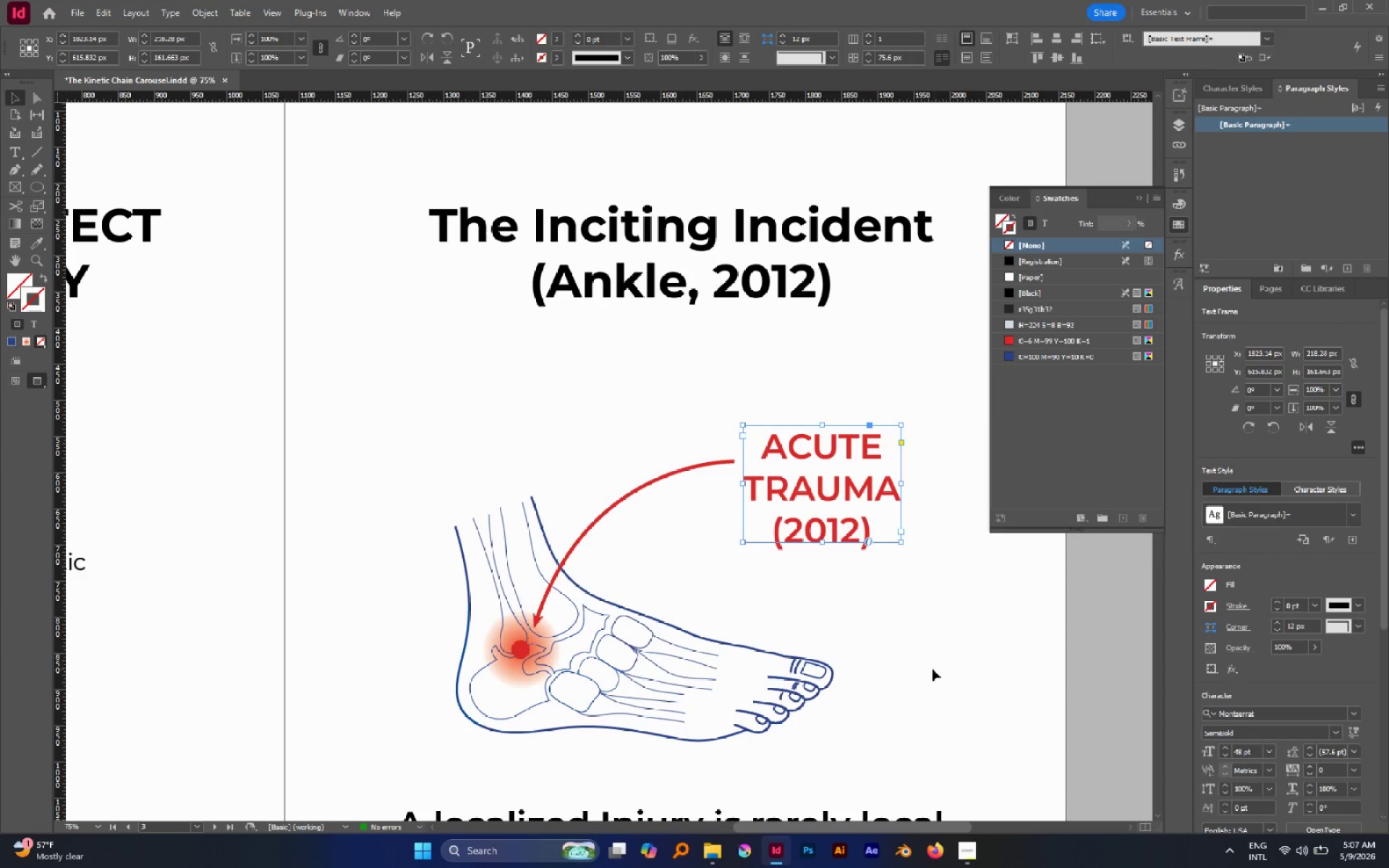 
left_click([933, 669])
 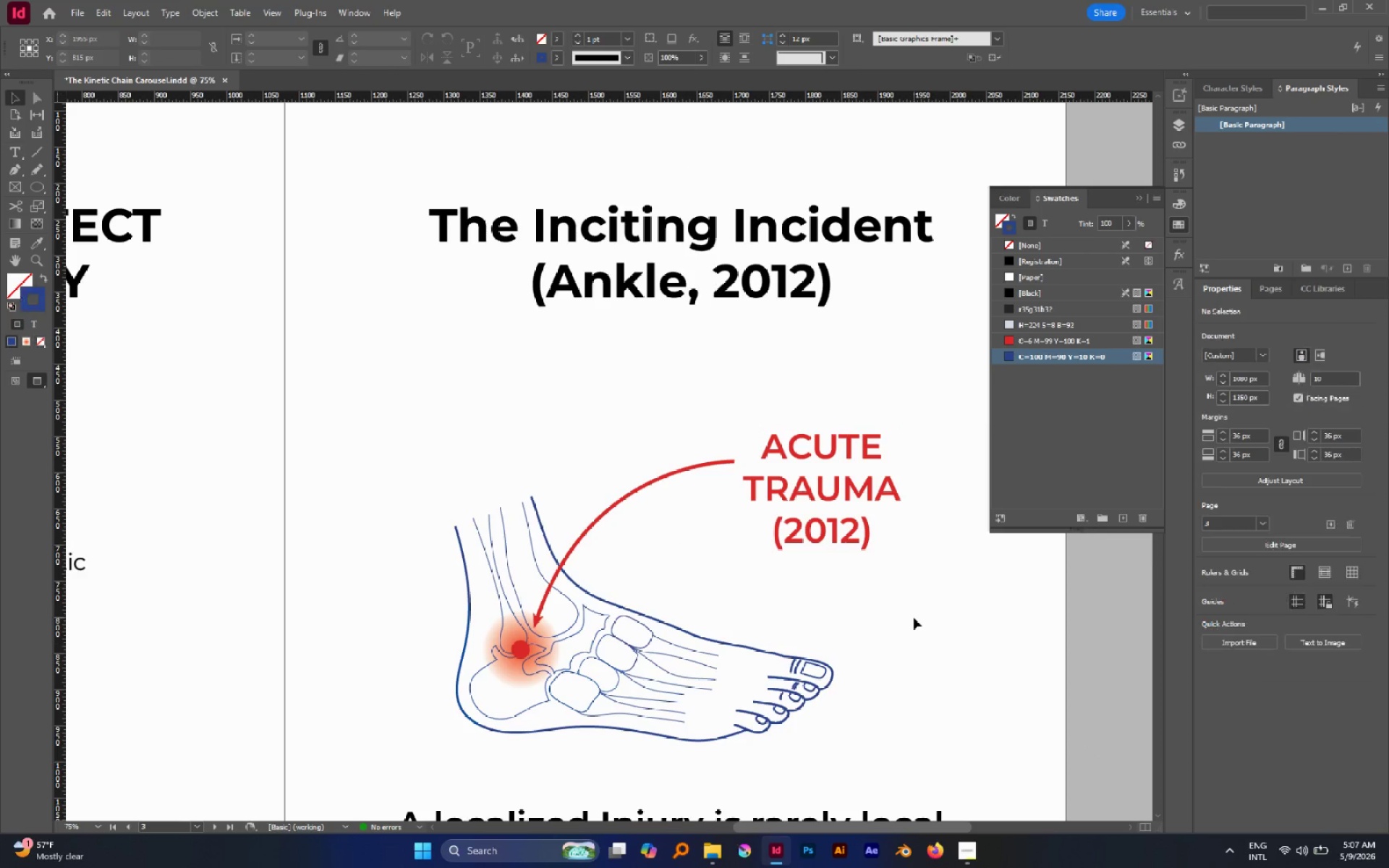 
hold_key(key=AltLeft, duration=0.61)
scroll: coordinate [914, 618], scroll_direction: down, amount: 2.0
 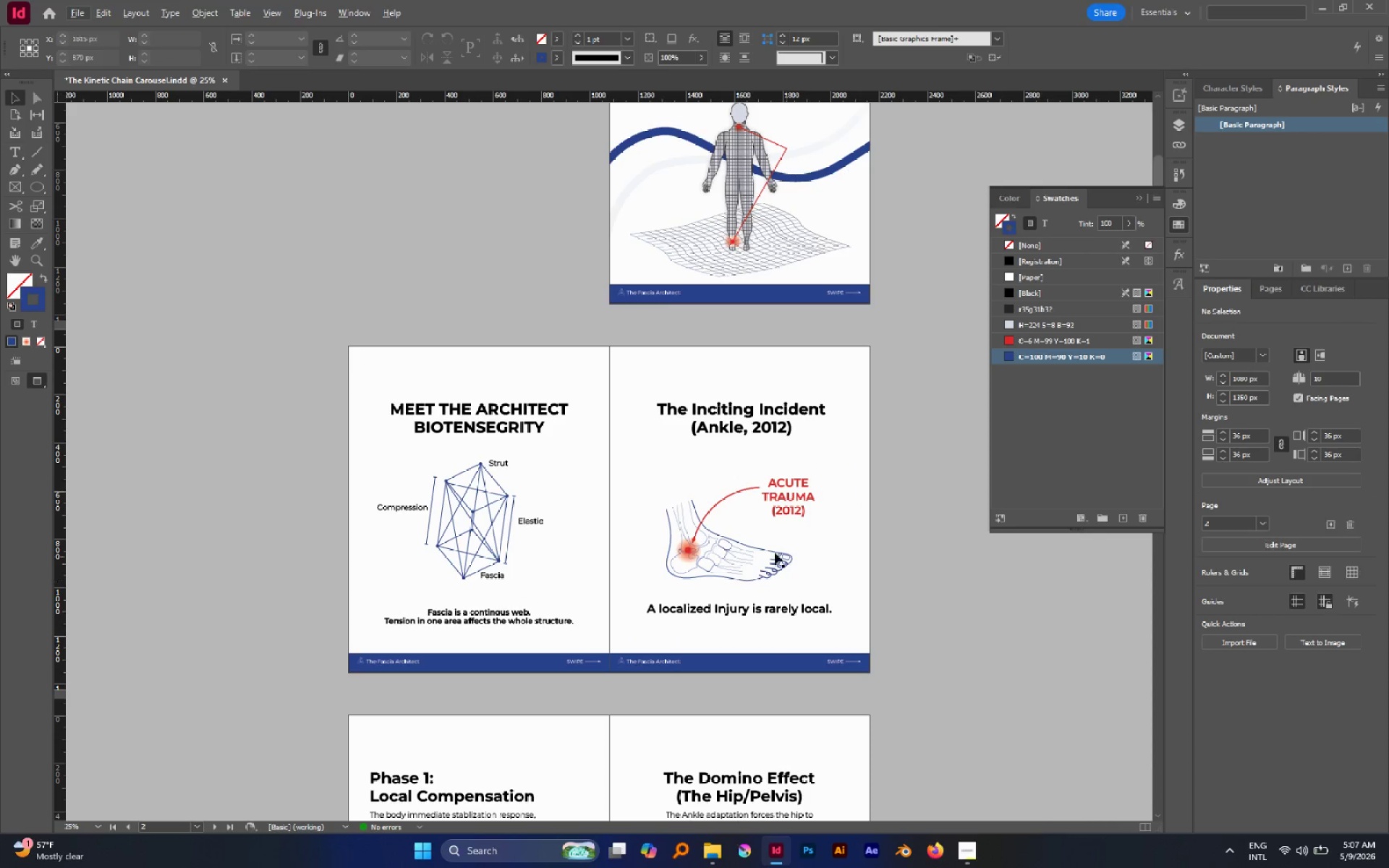 
hold_key(key=AltLeft, duration=0.7)
scroll: coordinate [766, 548], scroll_direction: up, amount: 2.0
 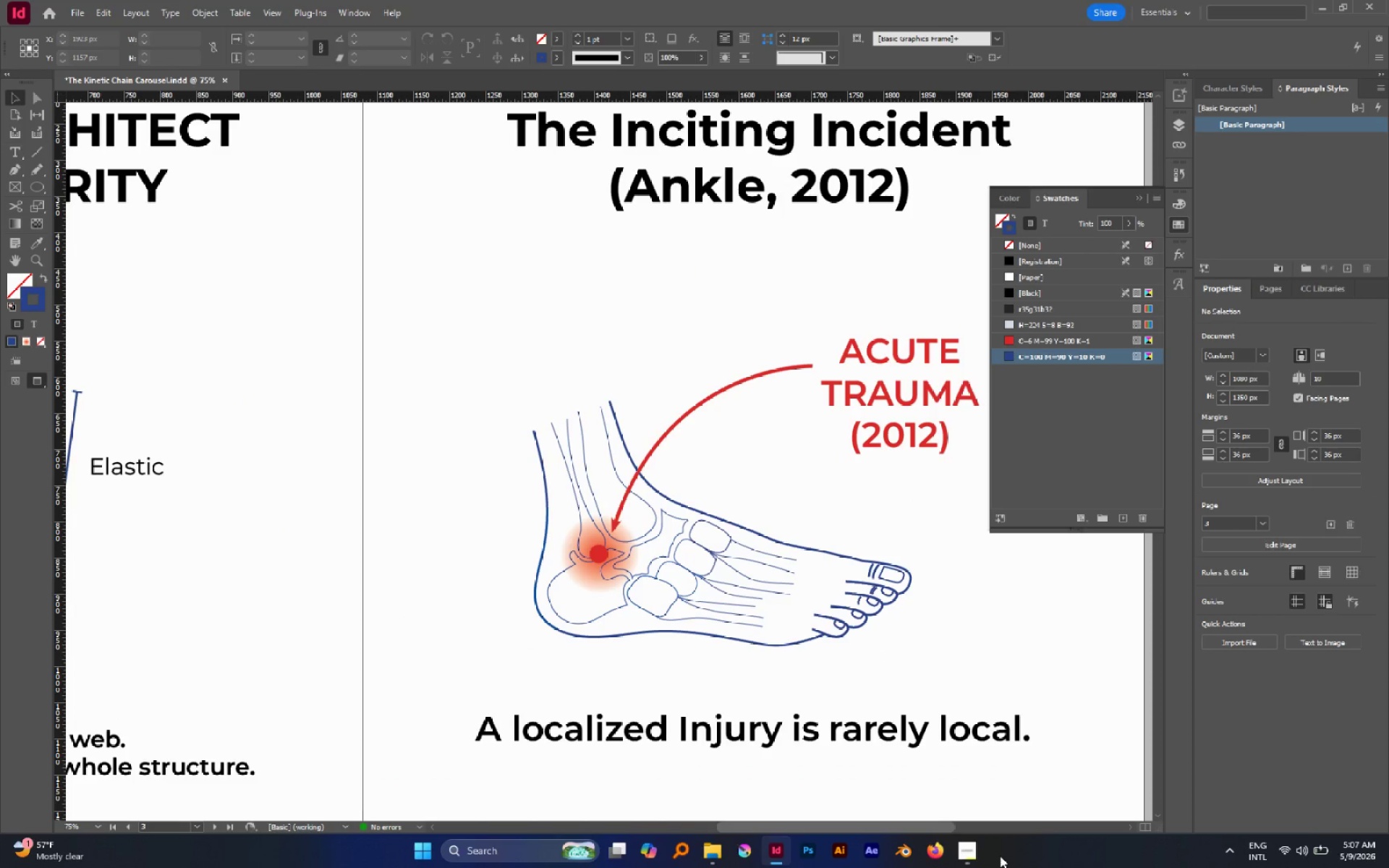 
right_click([1000, 856])
 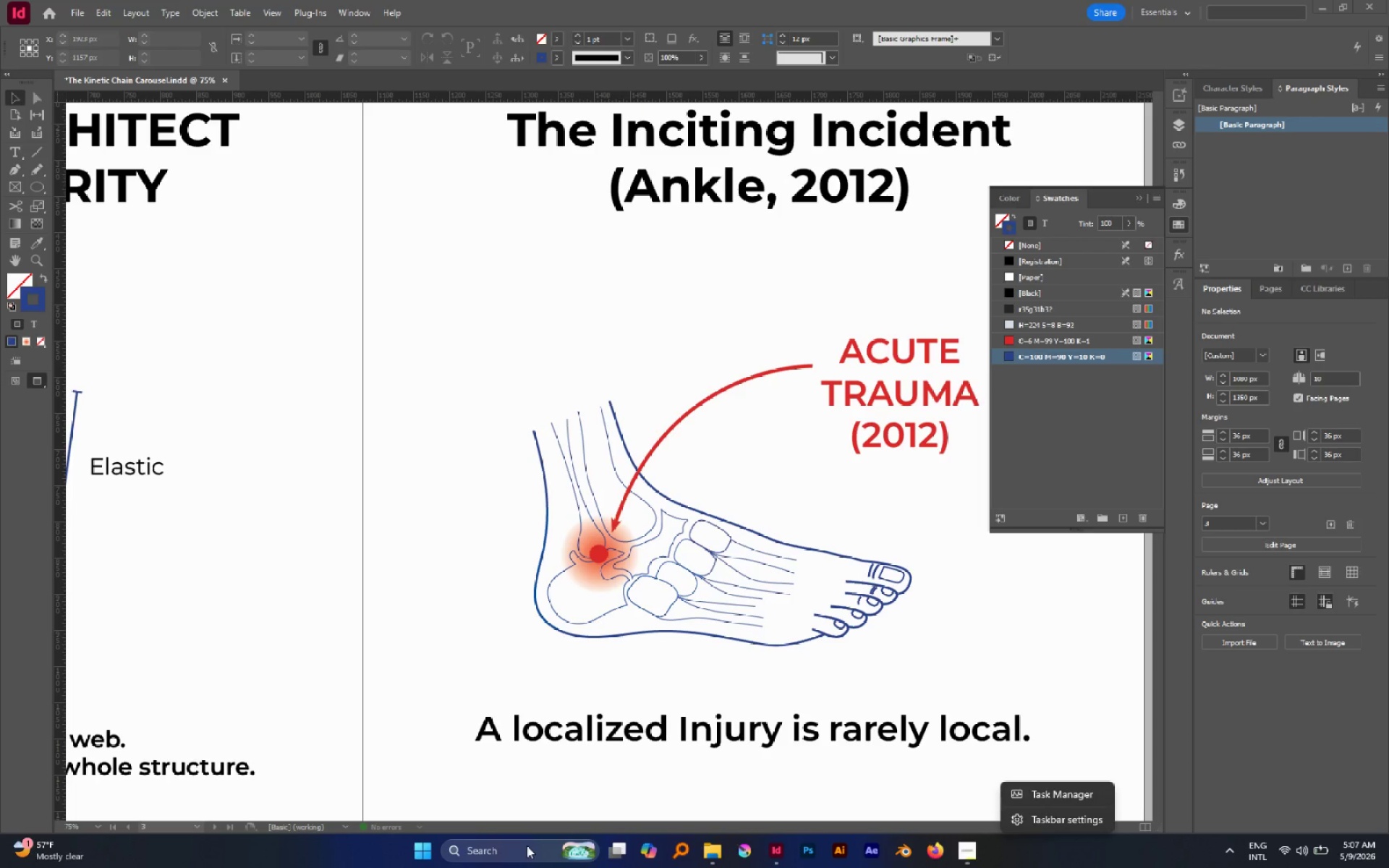 
left_click([708, 854])
 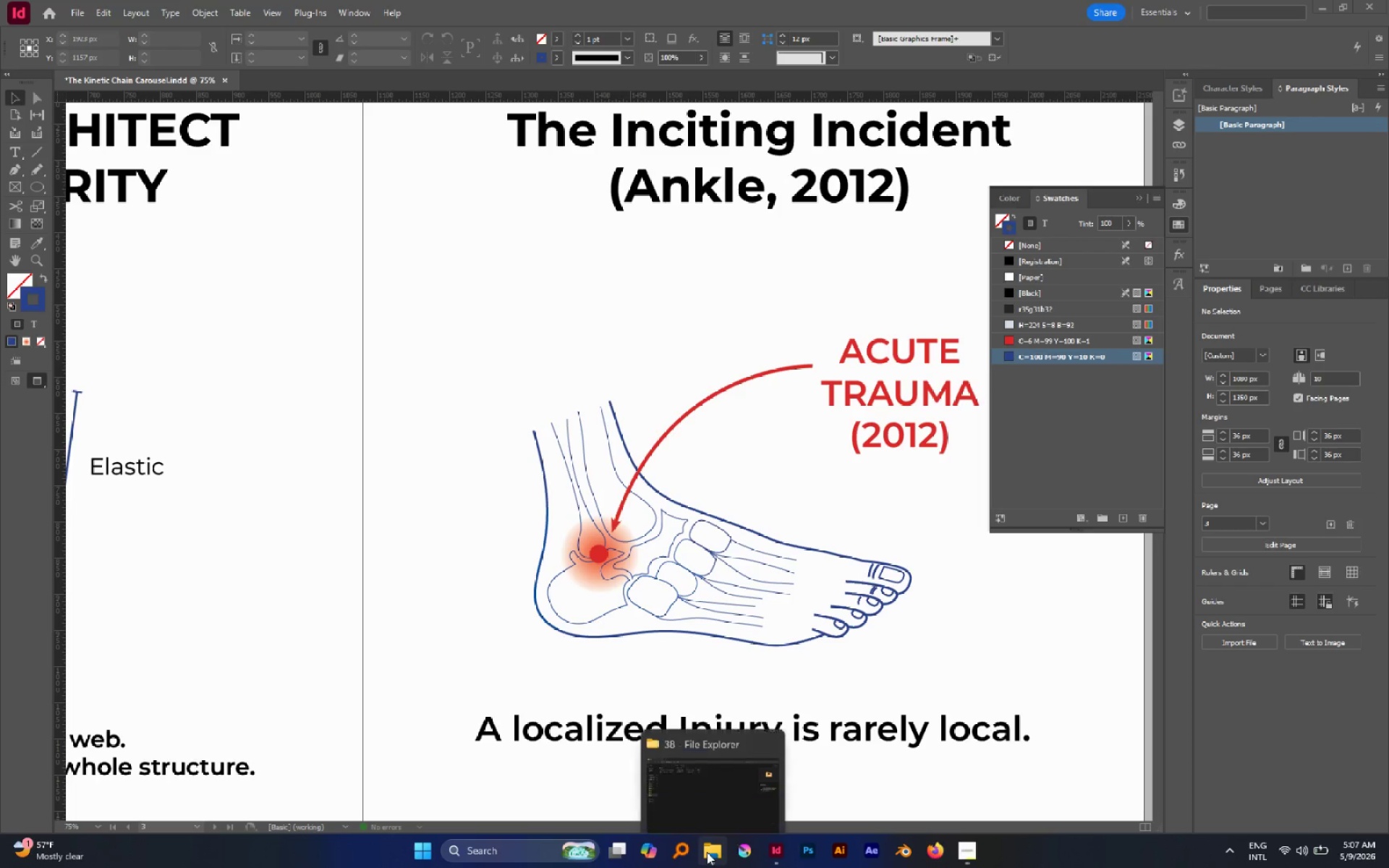 
left_click([707, 852])
 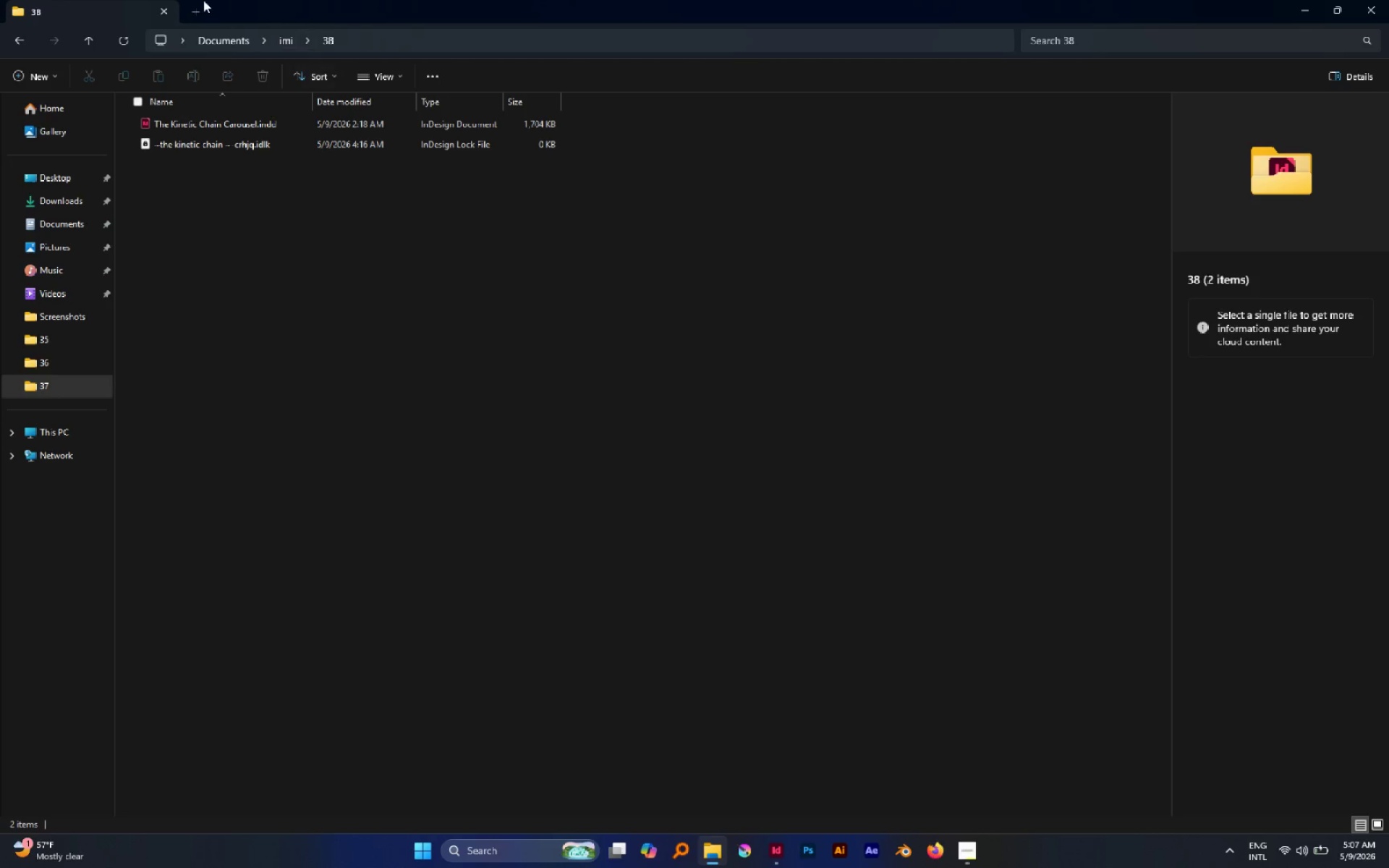 
left_click([194, 10])
 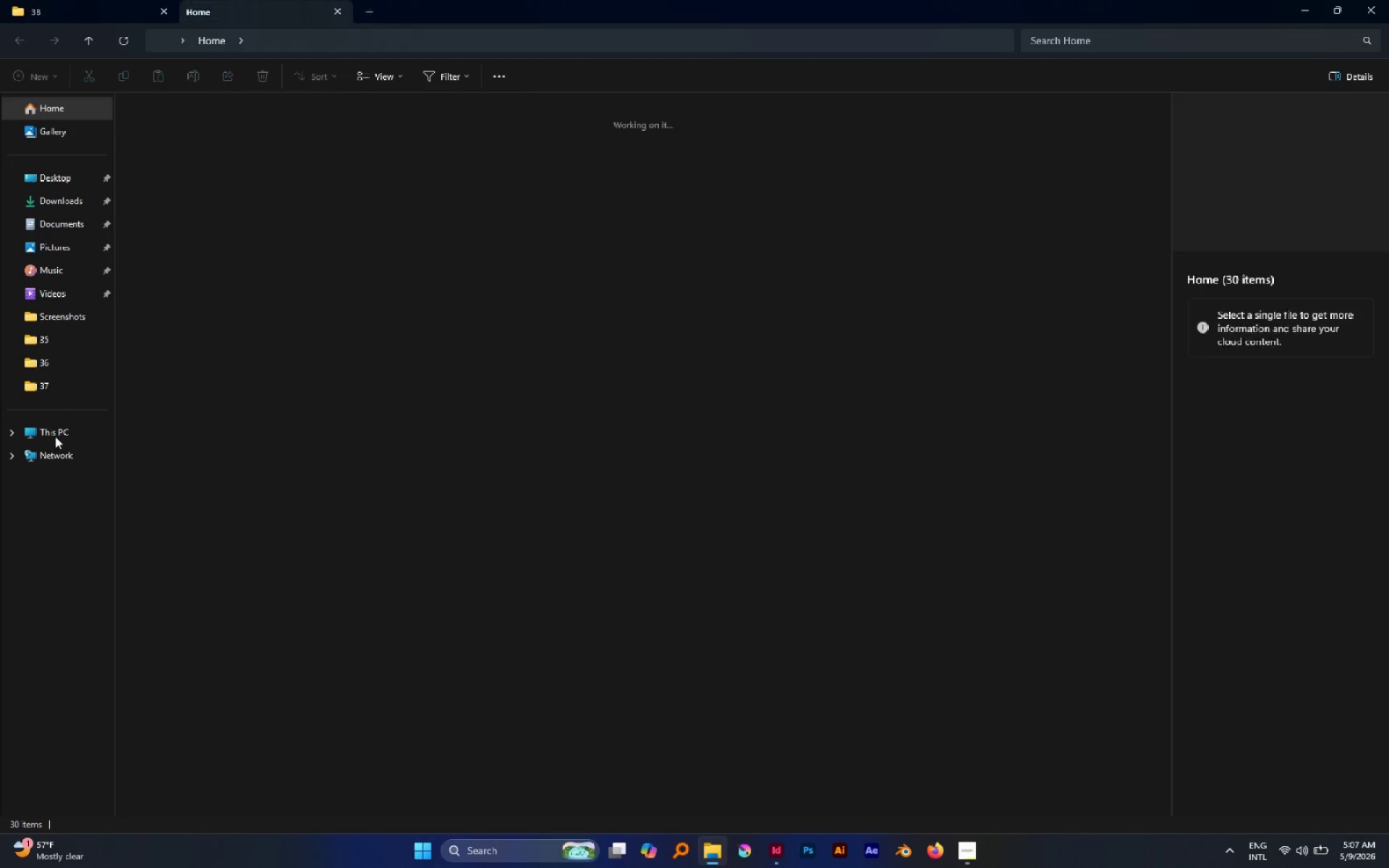 
left_click([57, 441])
 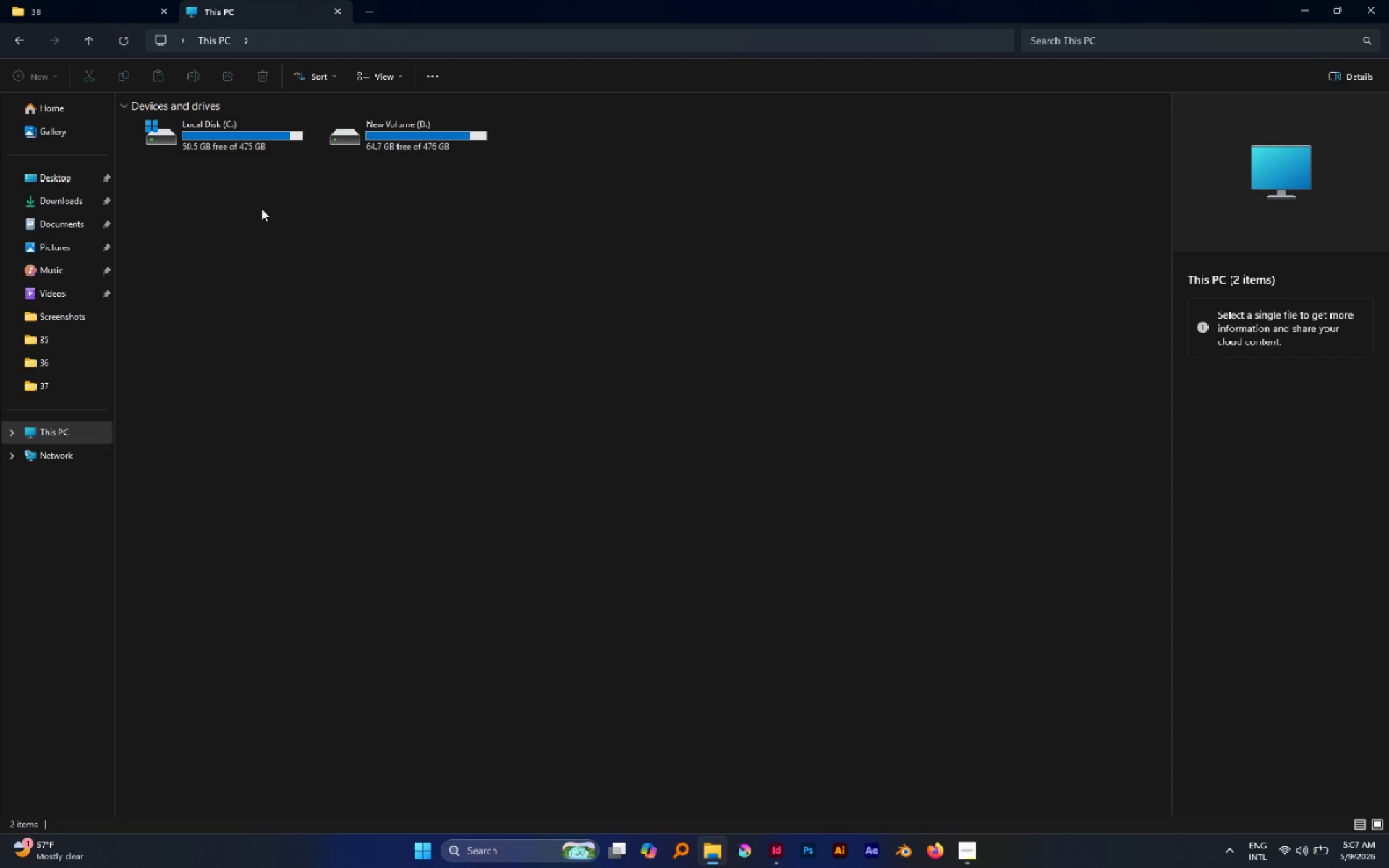 
left_click([245, 133])
 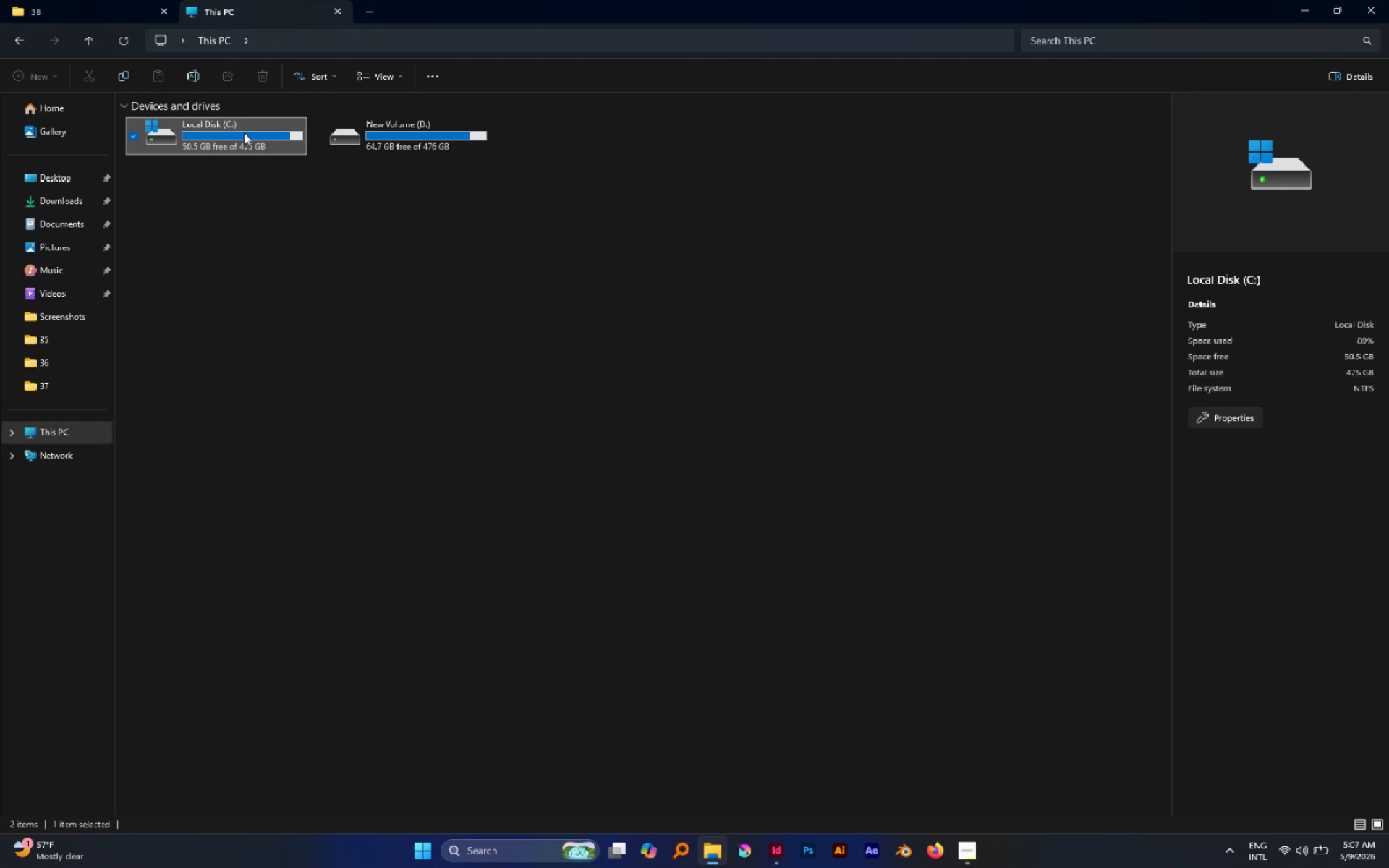 
double_click([244, 132])
 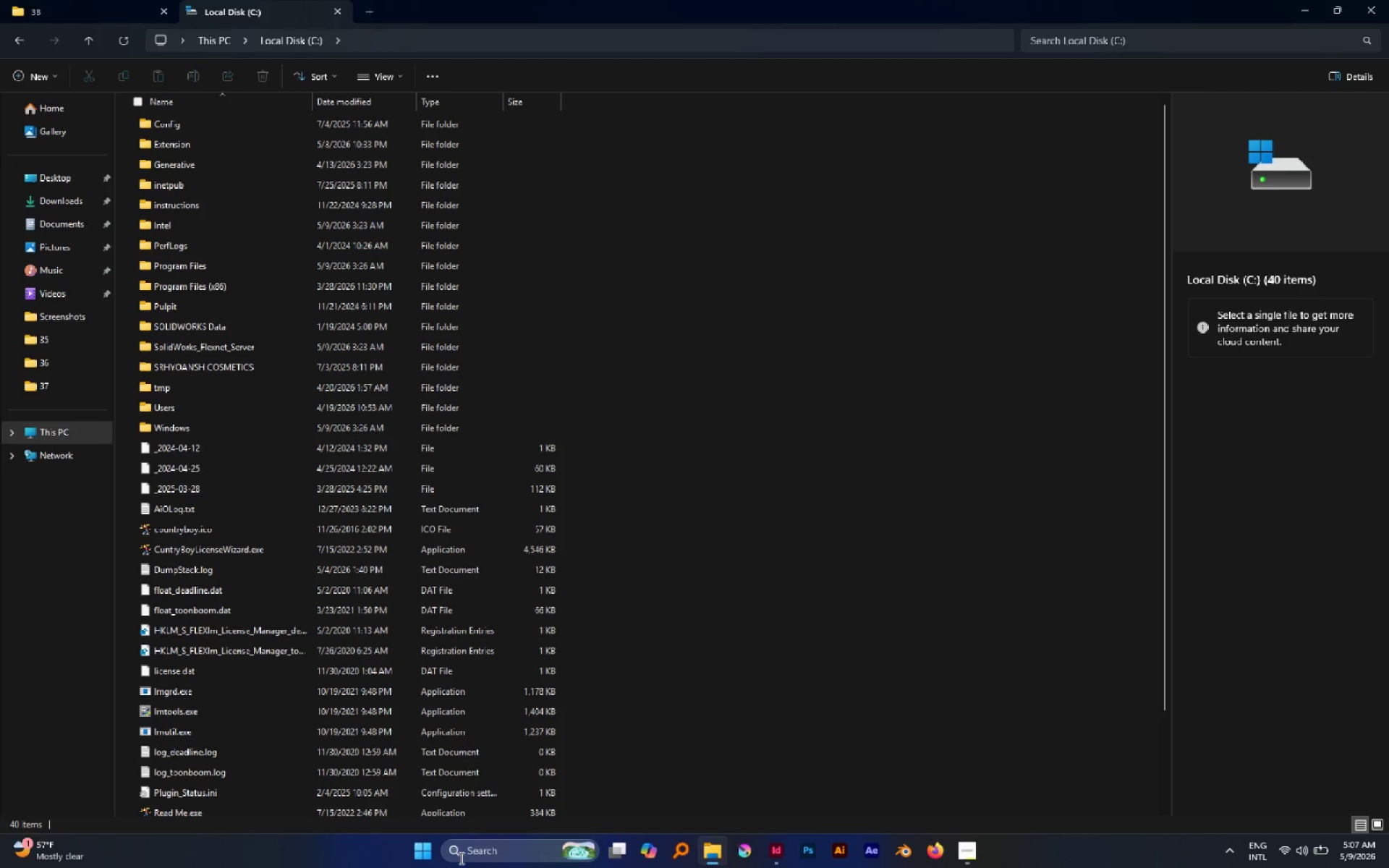 
left_click([676, 851])
 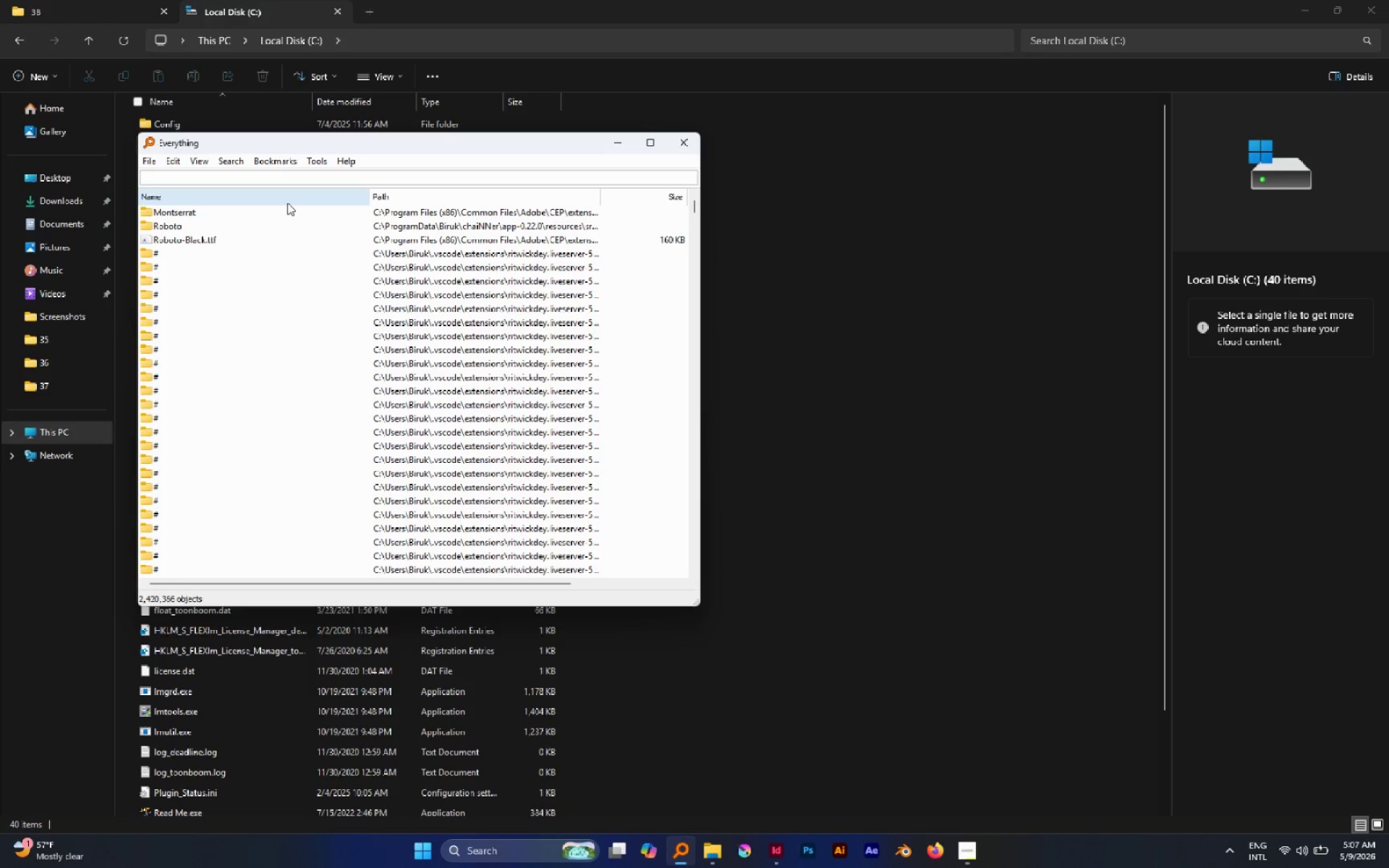 
type(armouryc)
key(Backspace)
type( cte)
key(Backspace)
 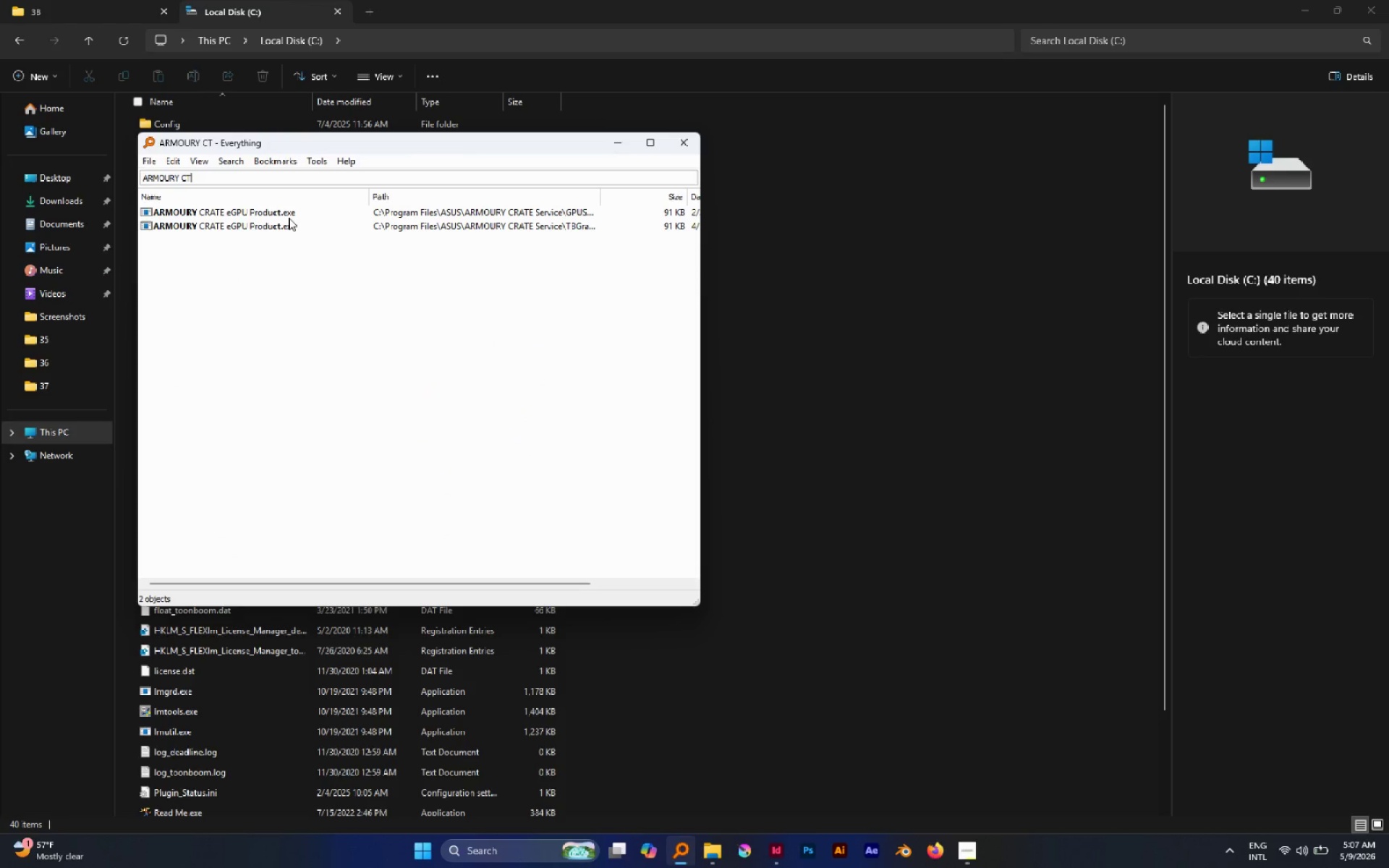 
wait(5.03)
 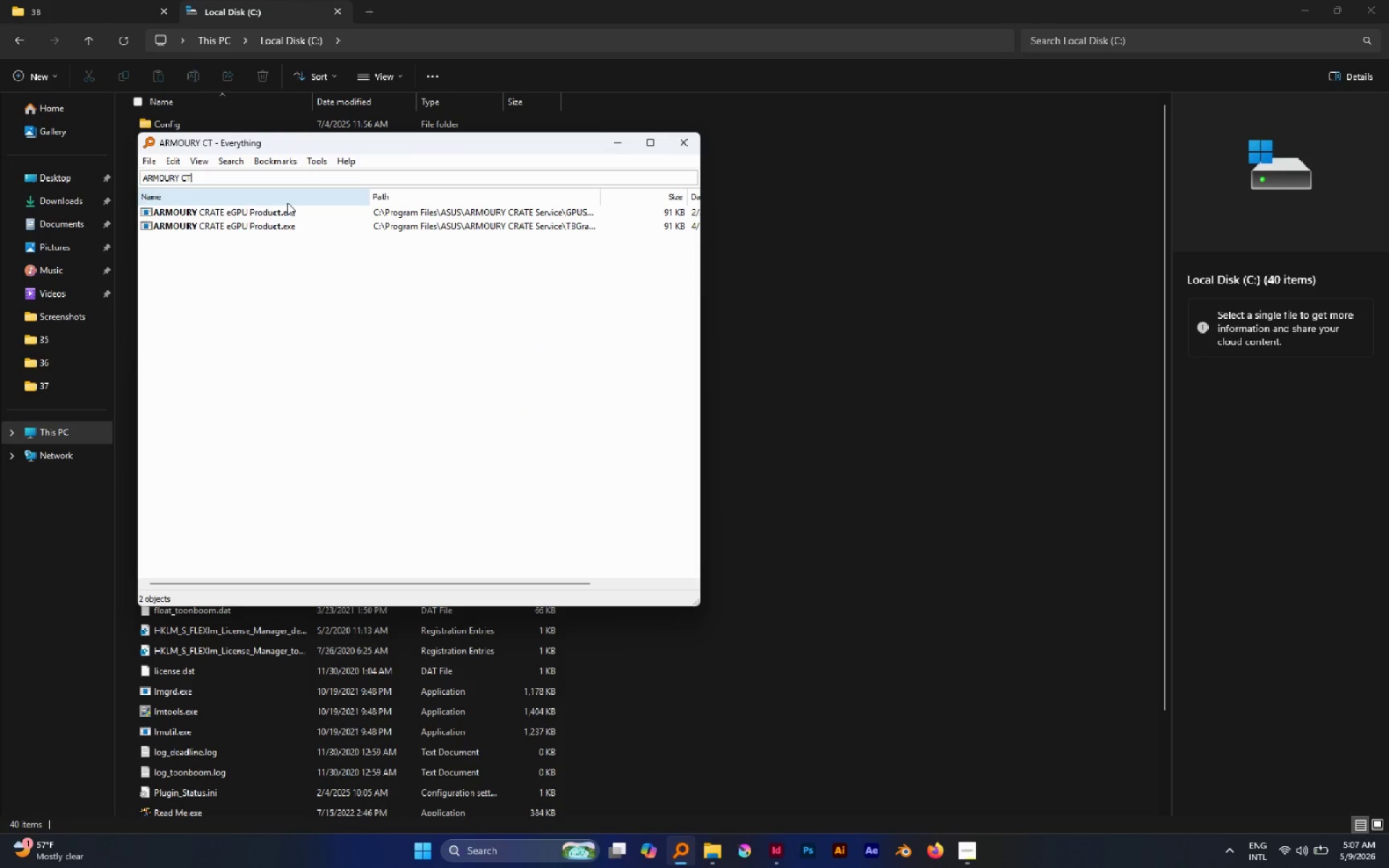 
left_click([471, 213])
 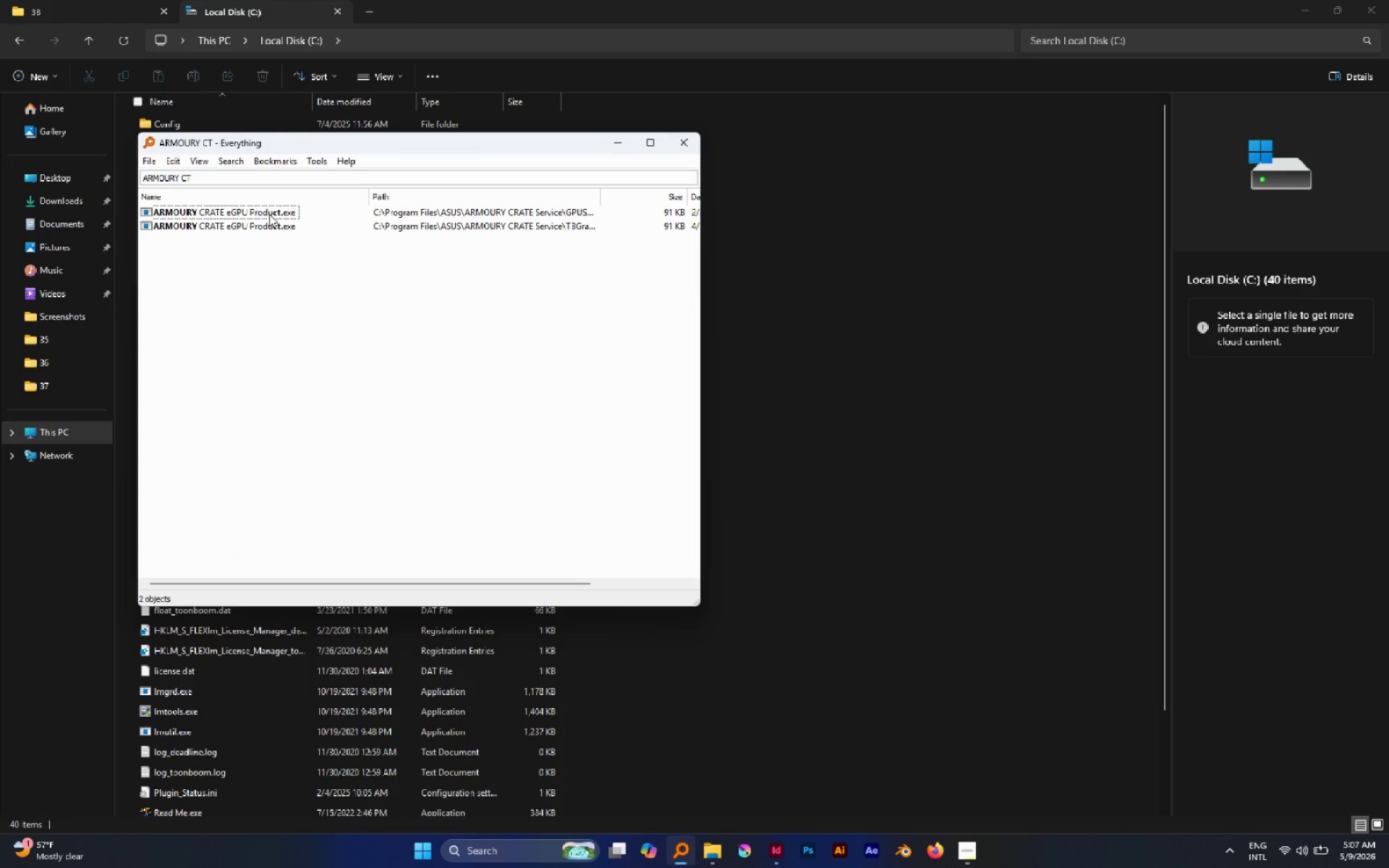 
left_click([269, 214])
 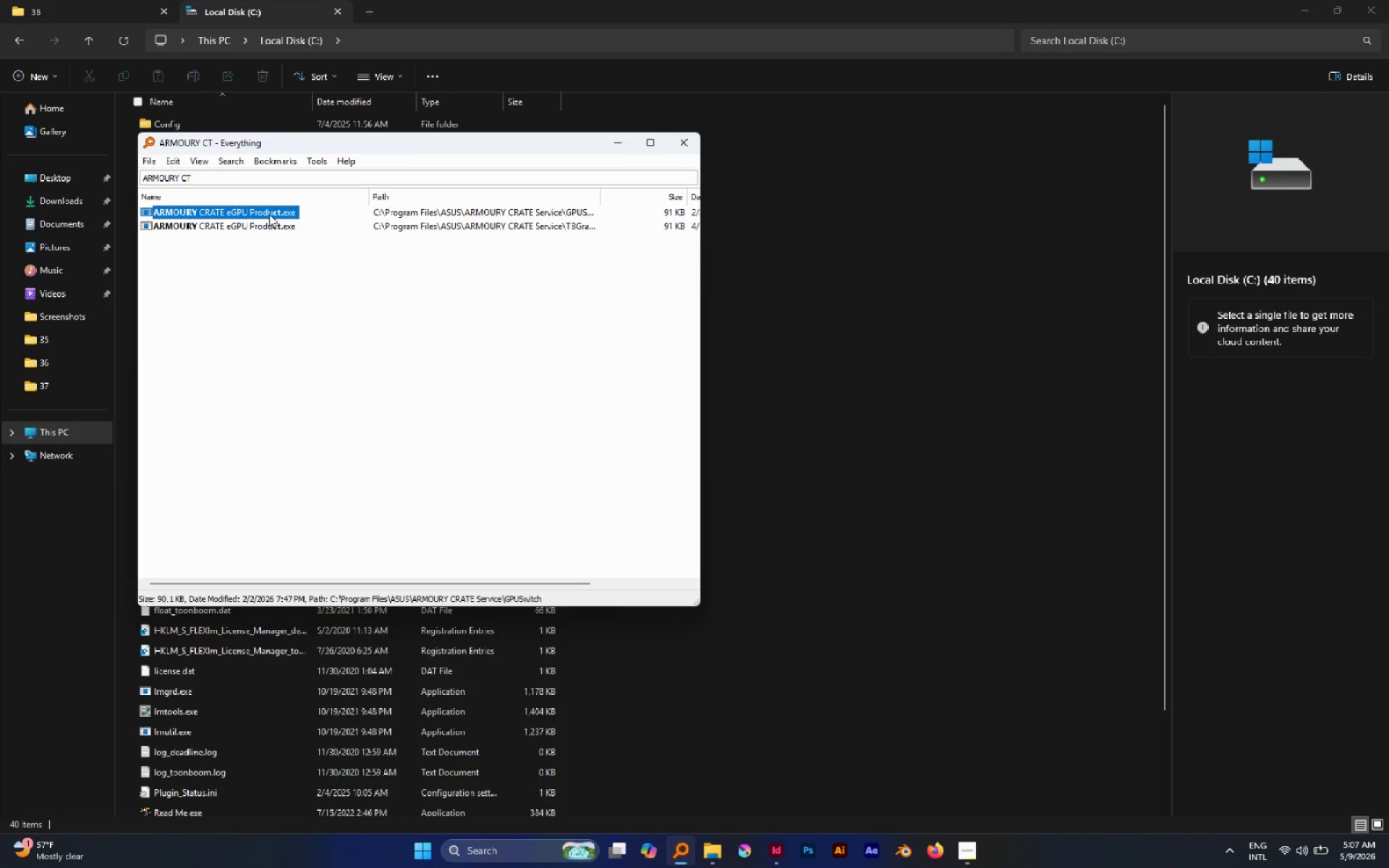 
right_click([269, 214])
 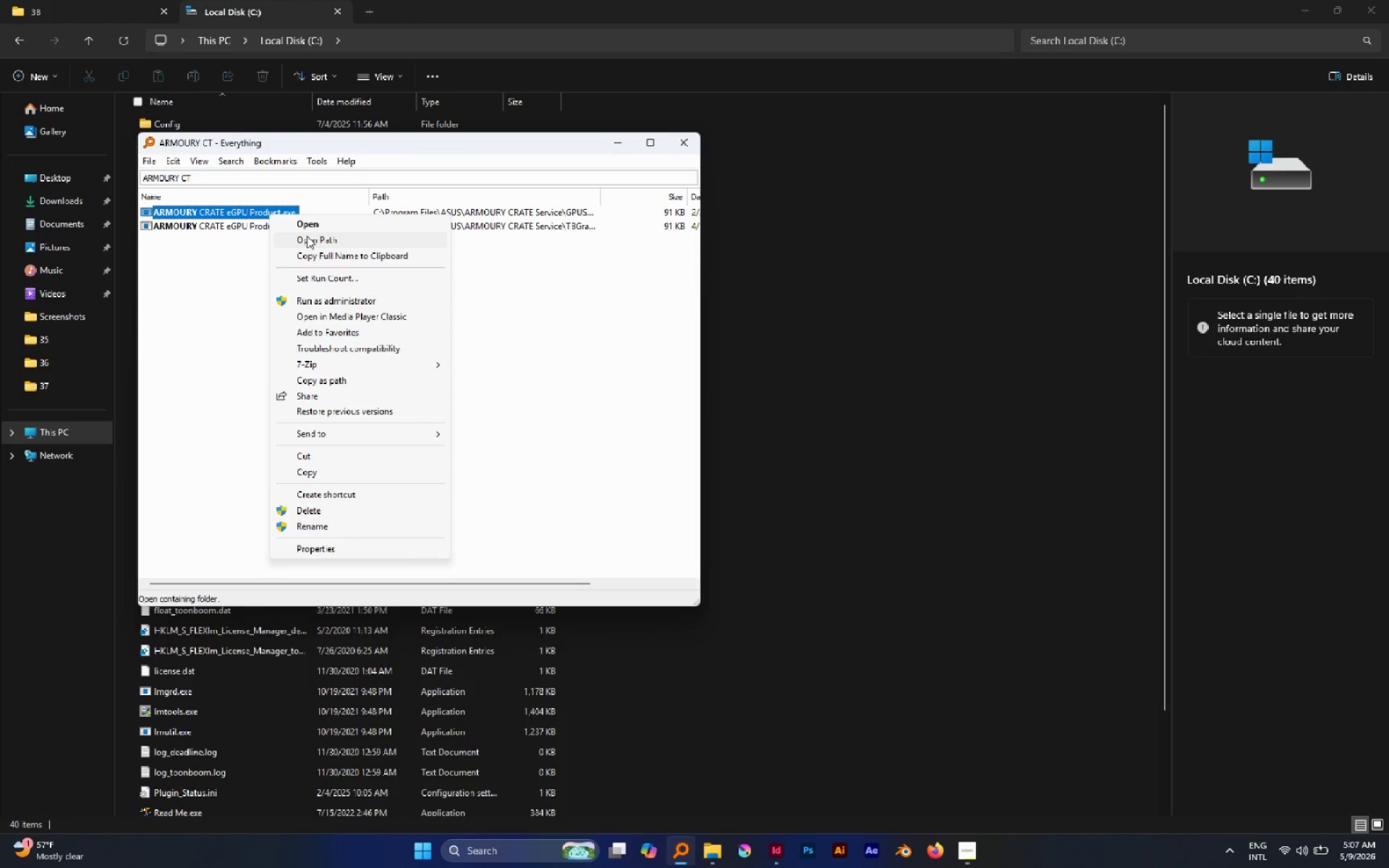 
left_click([307, 236])
 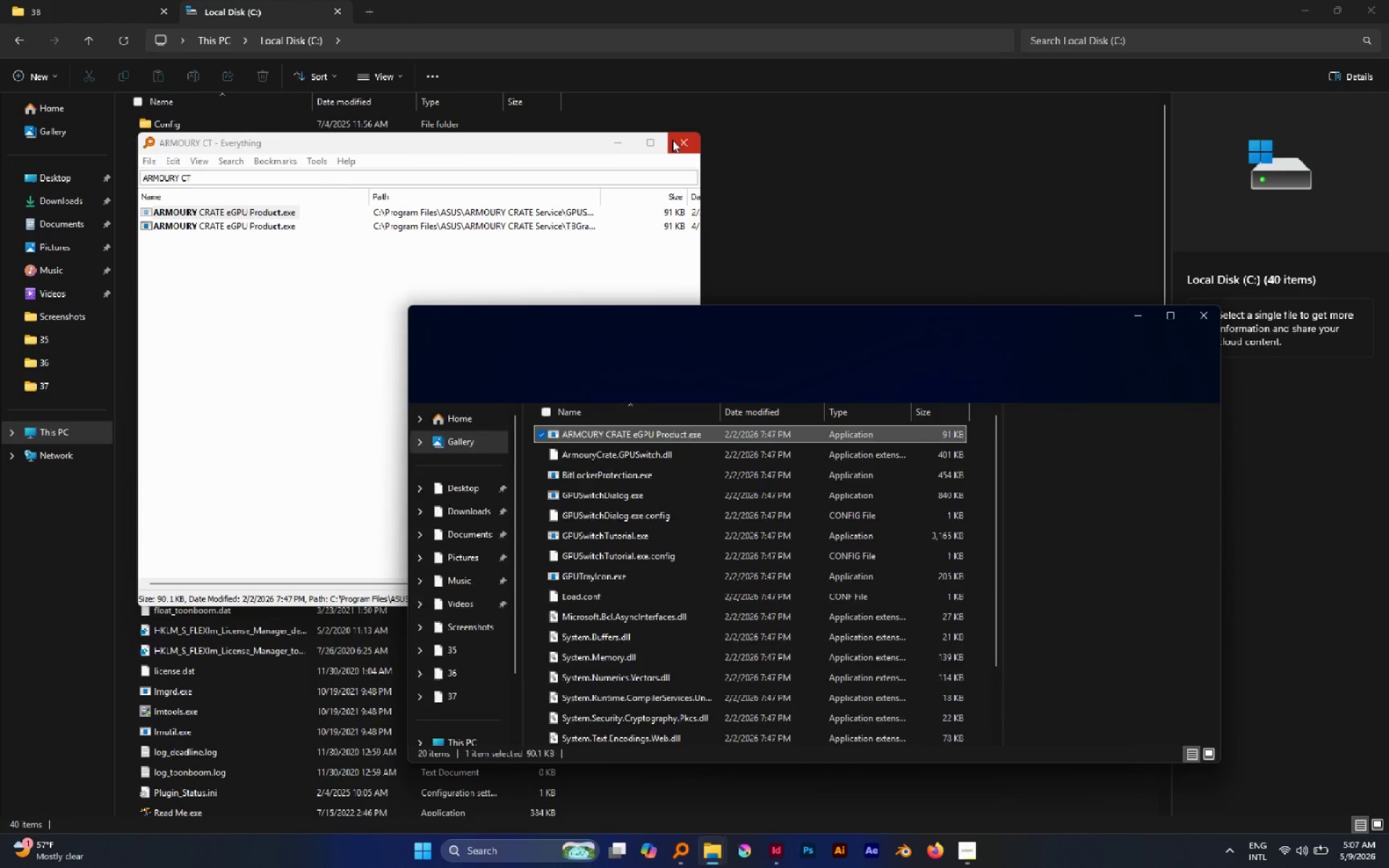 
left_click([672, 140])
 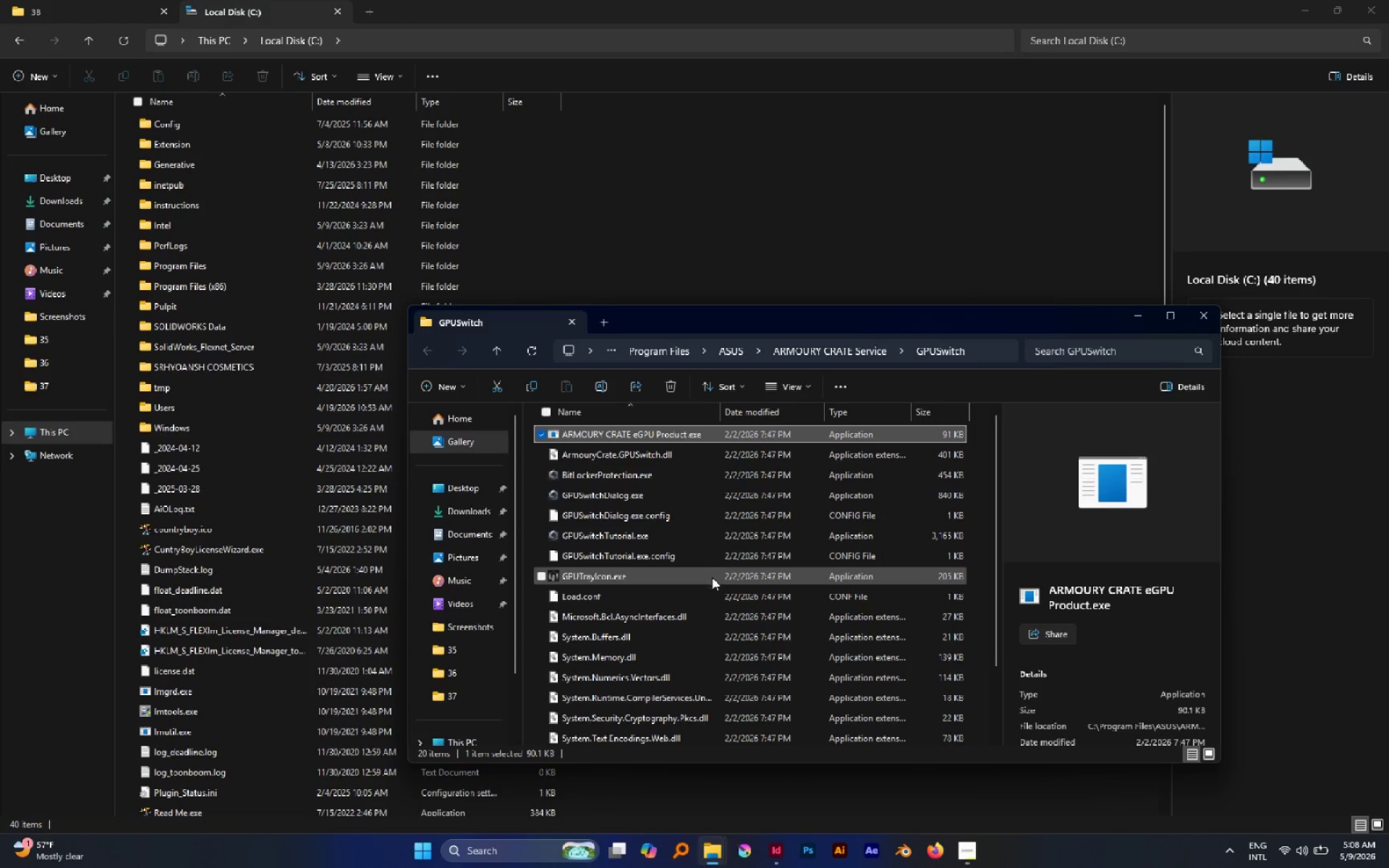 
scroll: coordinate [827, 532], scroll_direction: down, amount: 7.0
 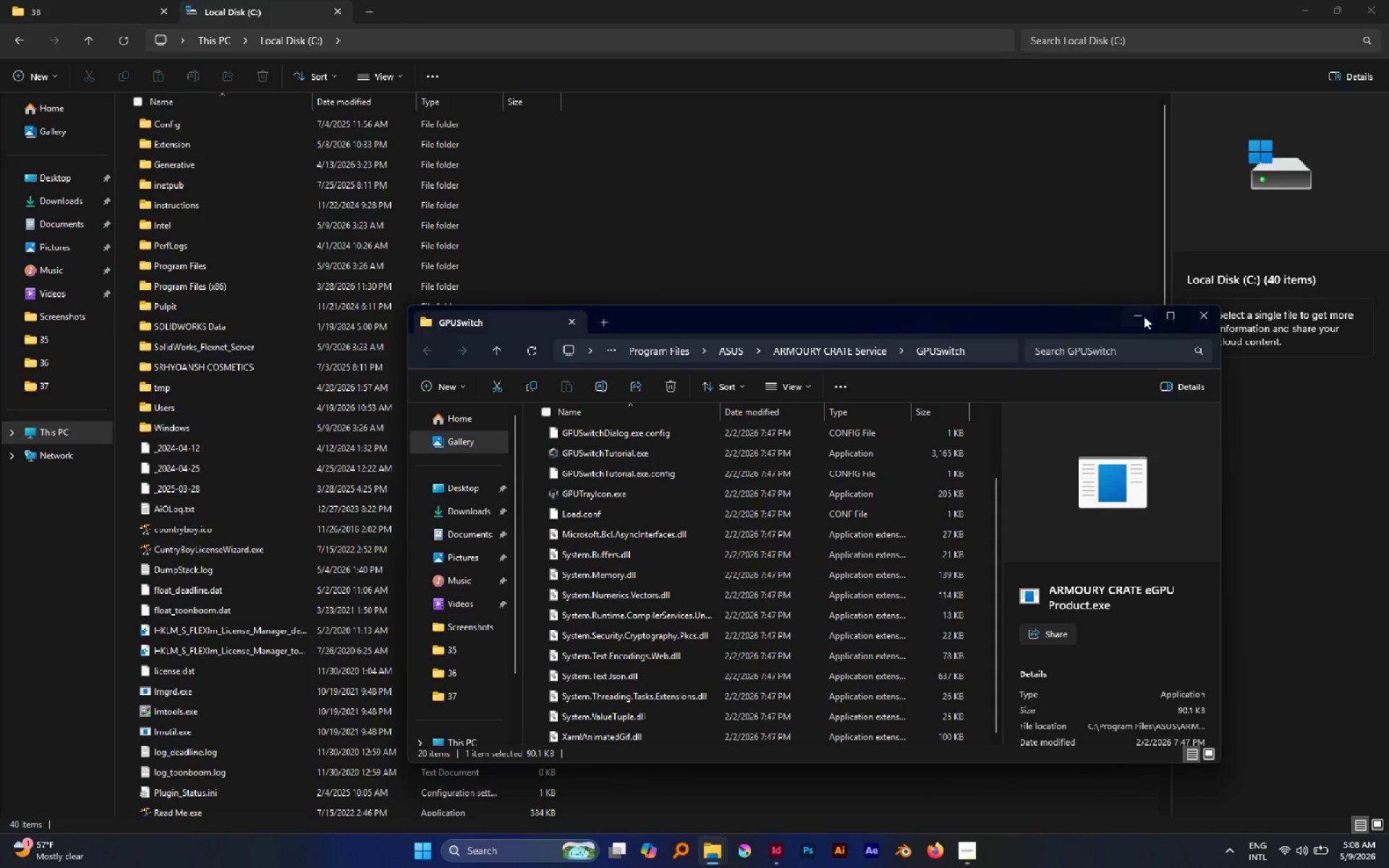 
left_click([1164, 313])
 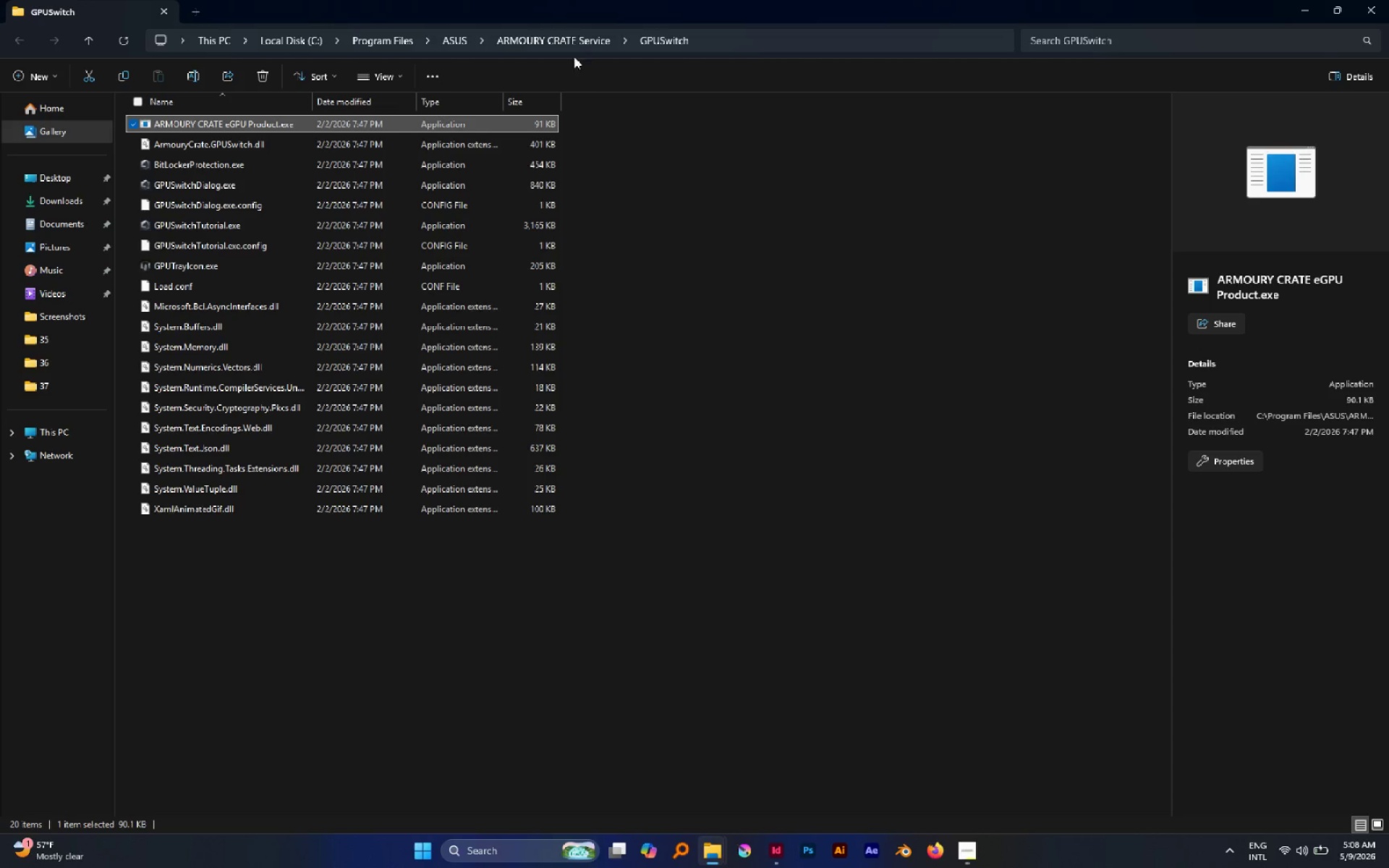 
wait(7.38)
 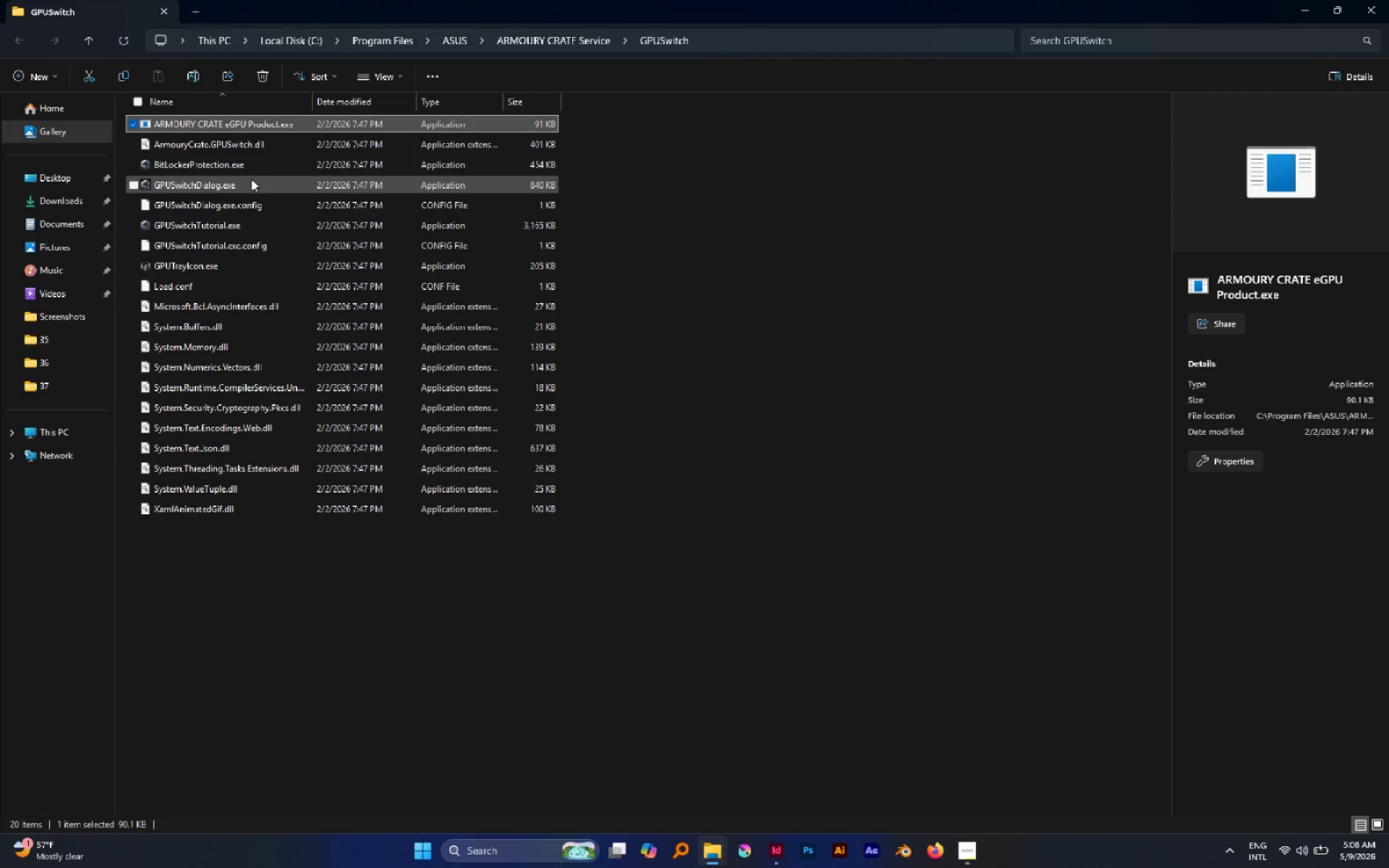 
left_click([540, 45])
 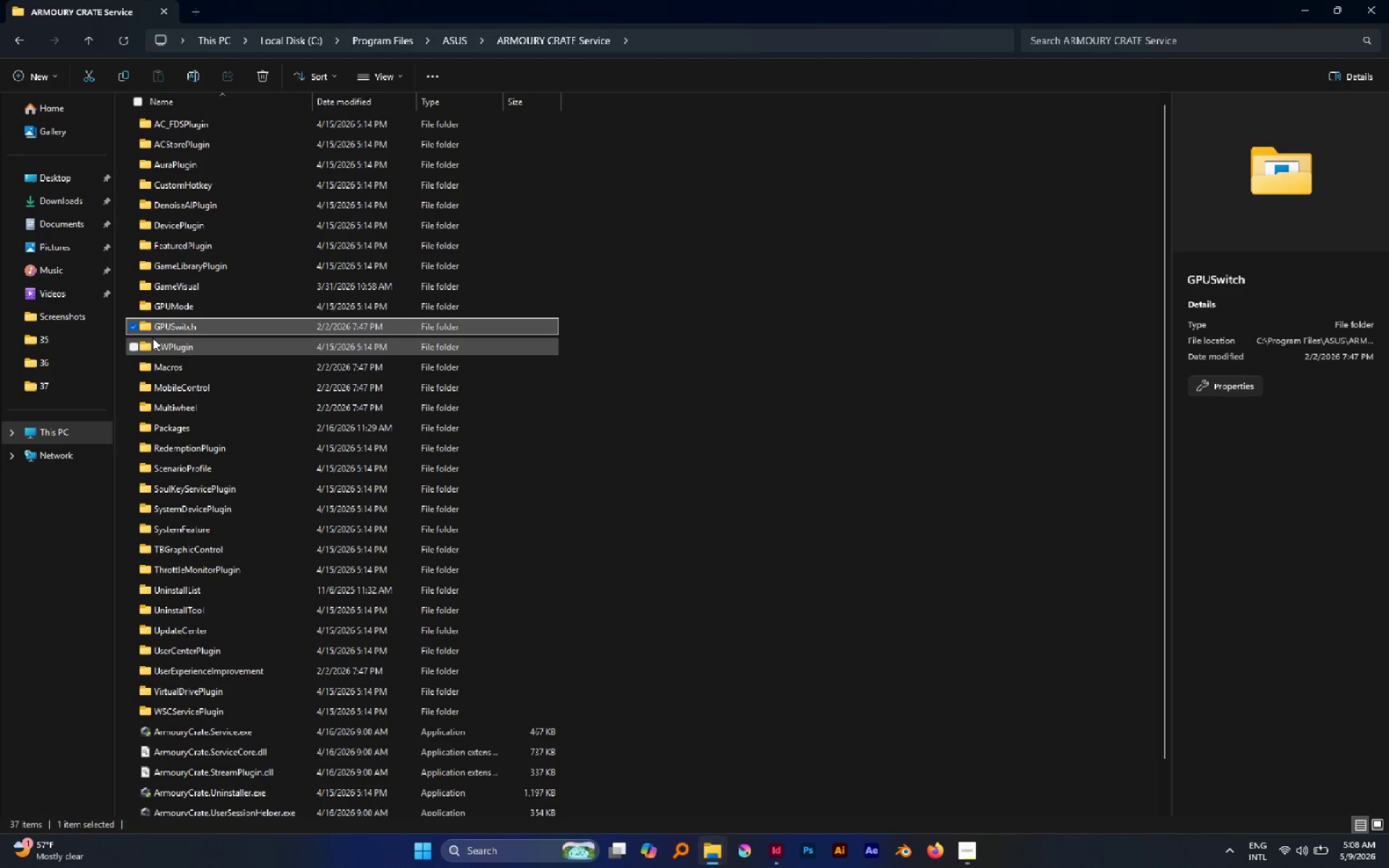 
scroll: coordinate [268, 389], scroll_direction: down, amount: 4.0
 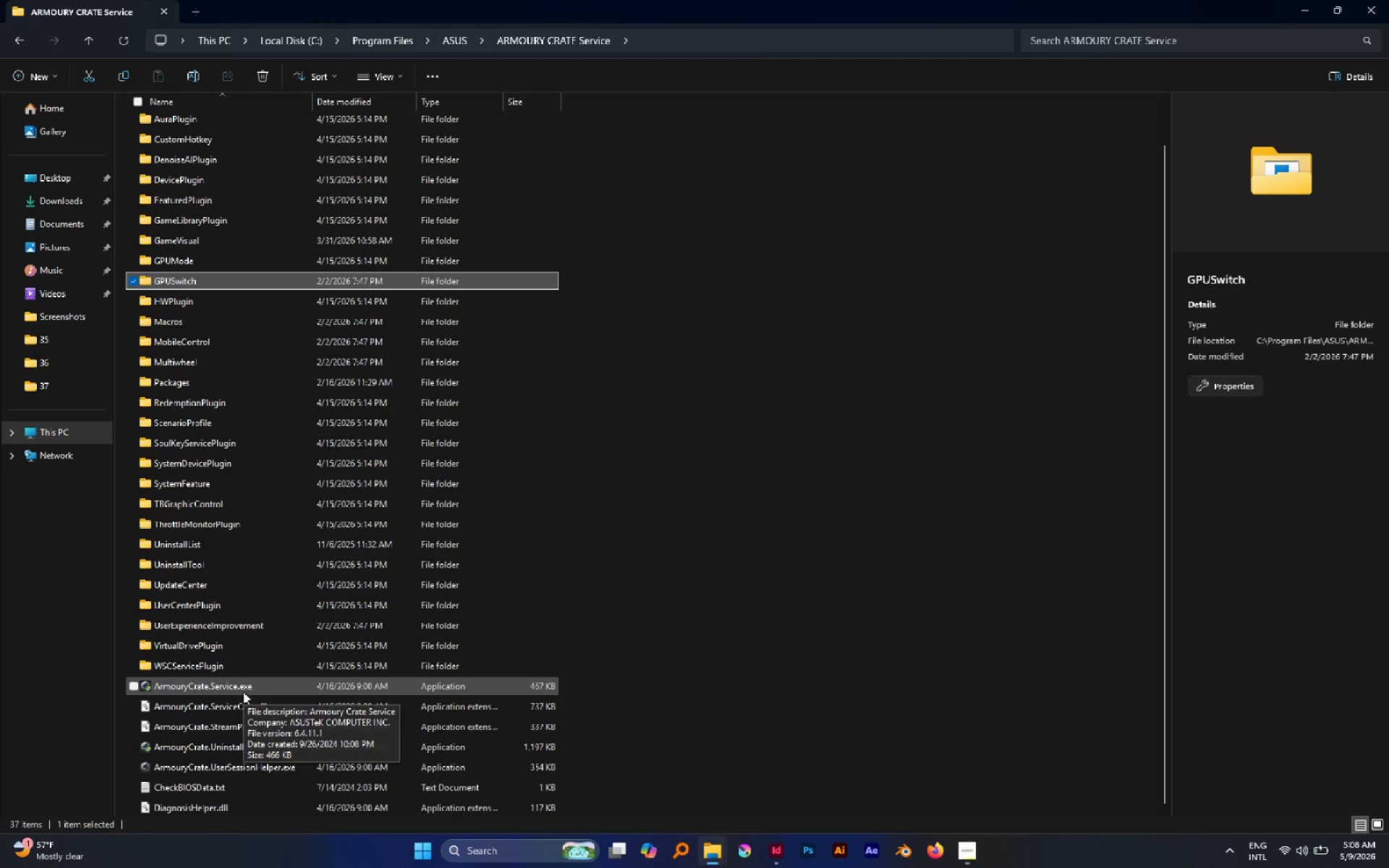 
double_click([236, 689])
 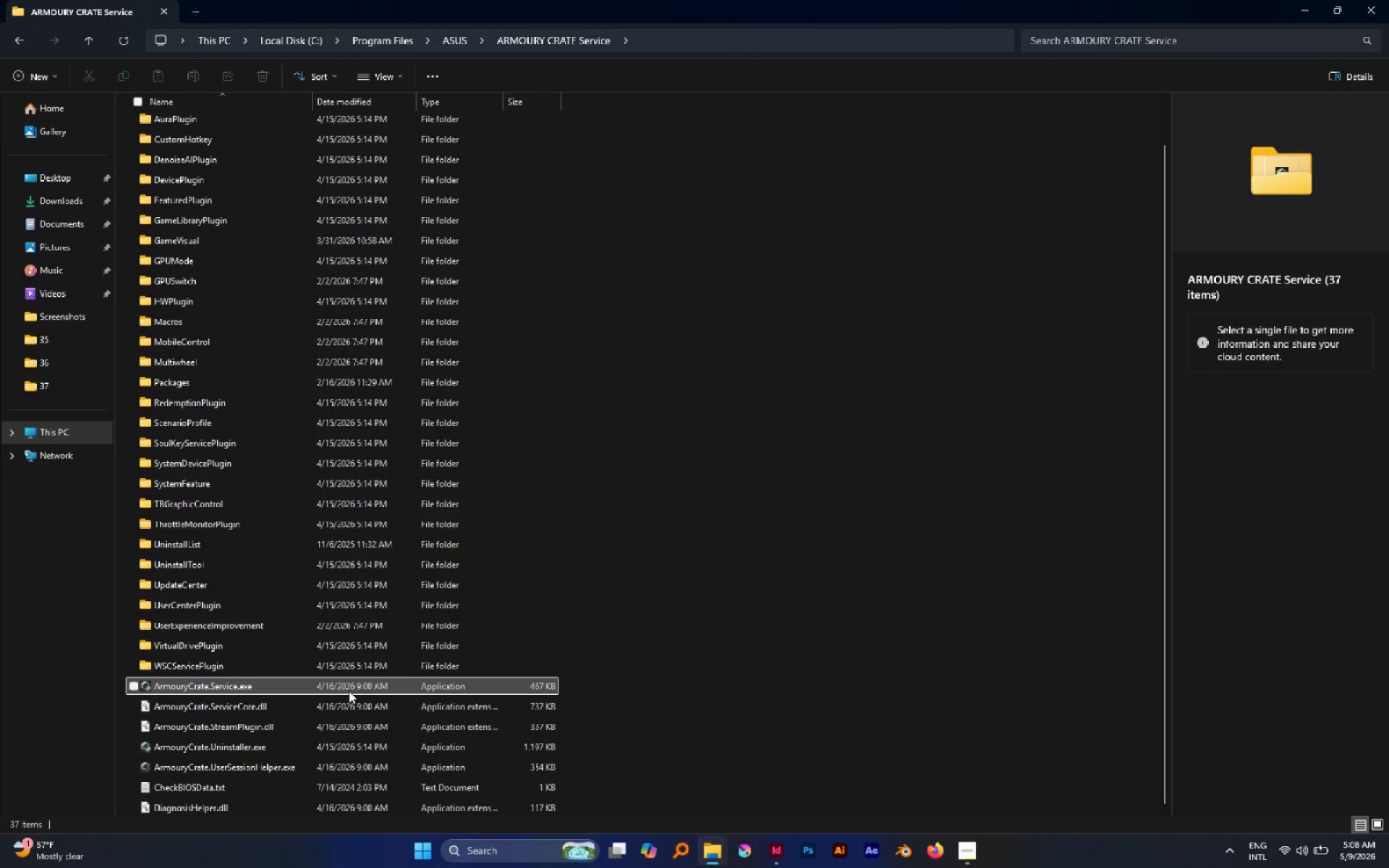 
double_click([293, 684])
 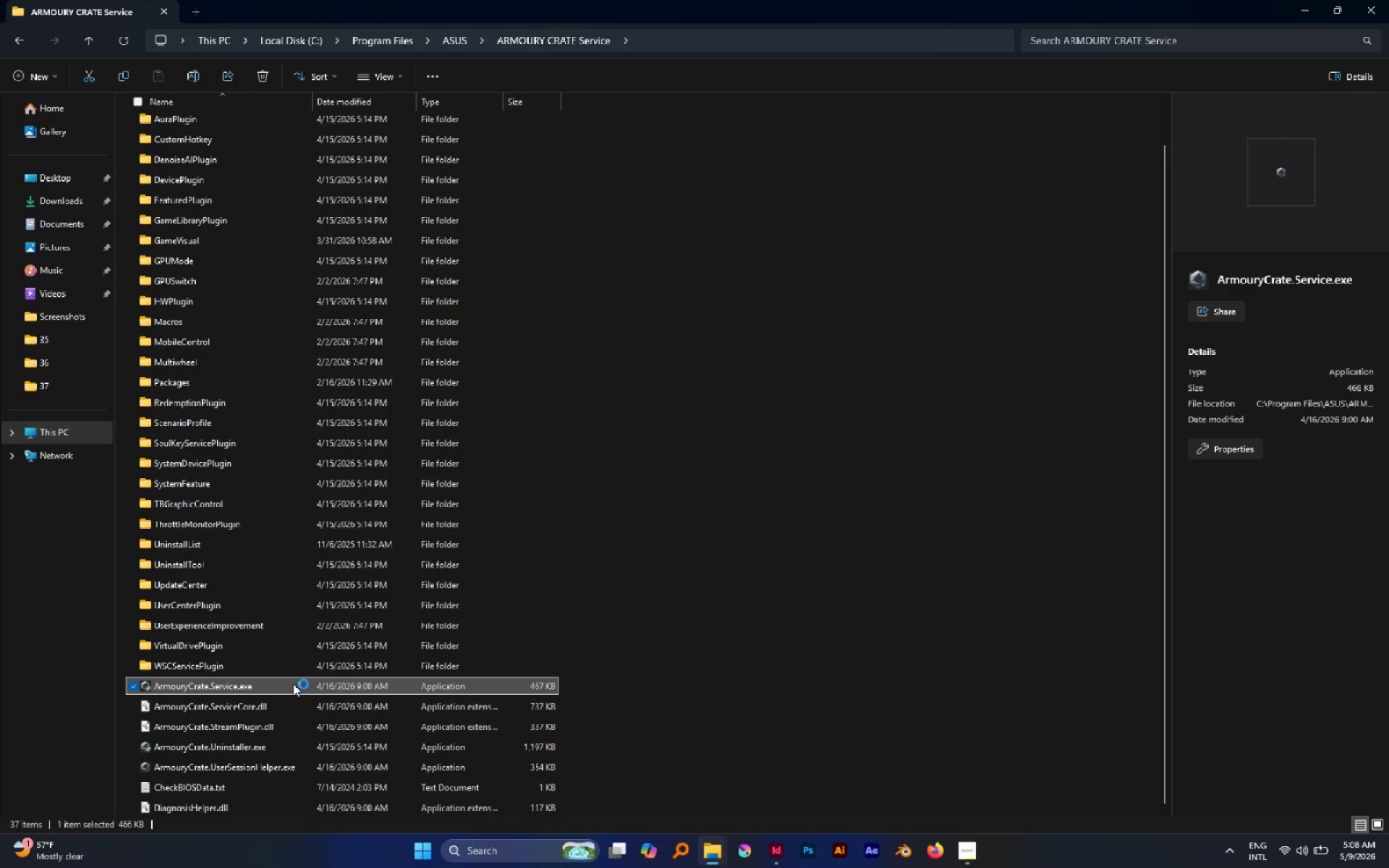 
wait(10.7)
 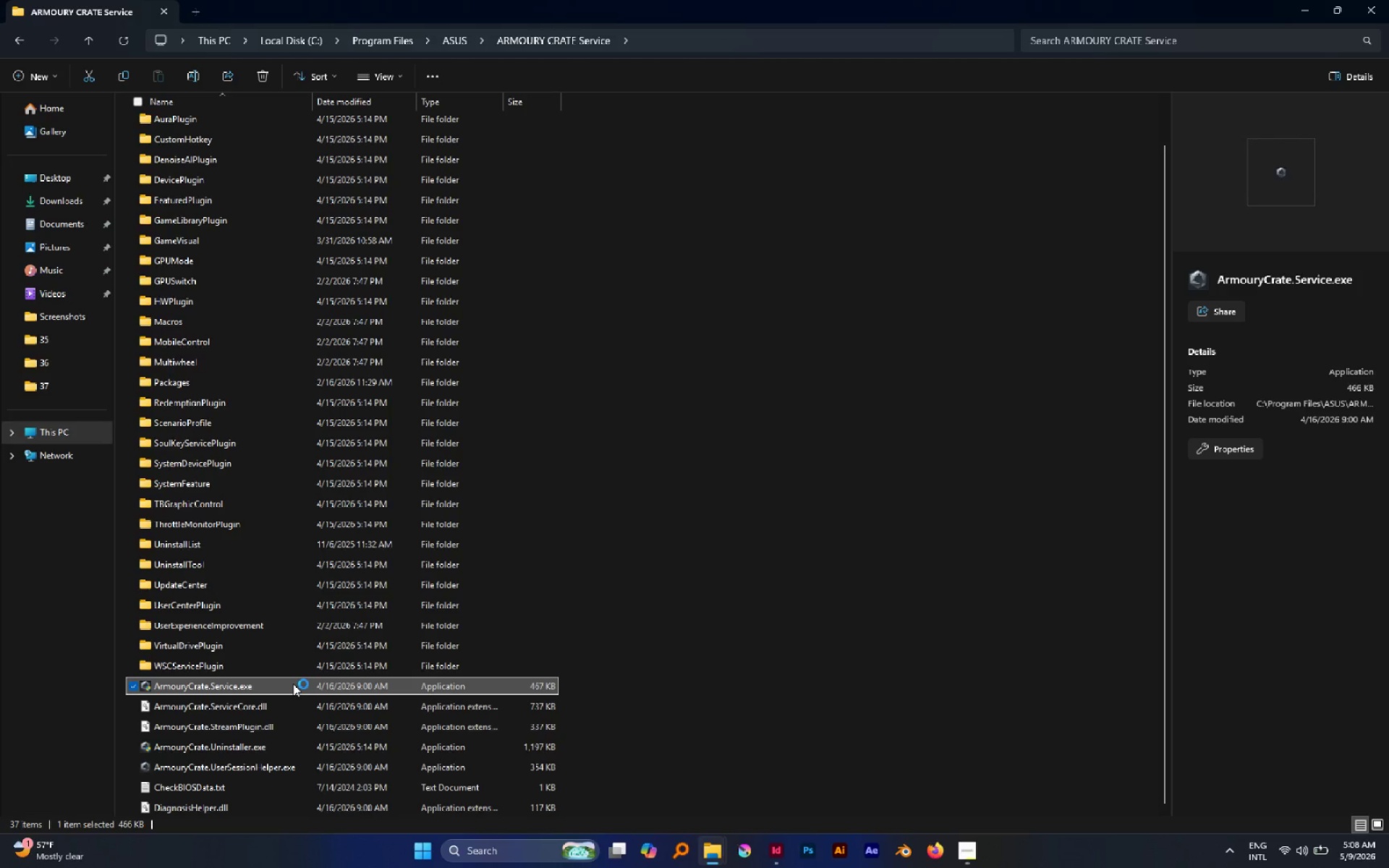 
scroll: coordinate [420, 669], scroll_direction: down, amount: 1.0
 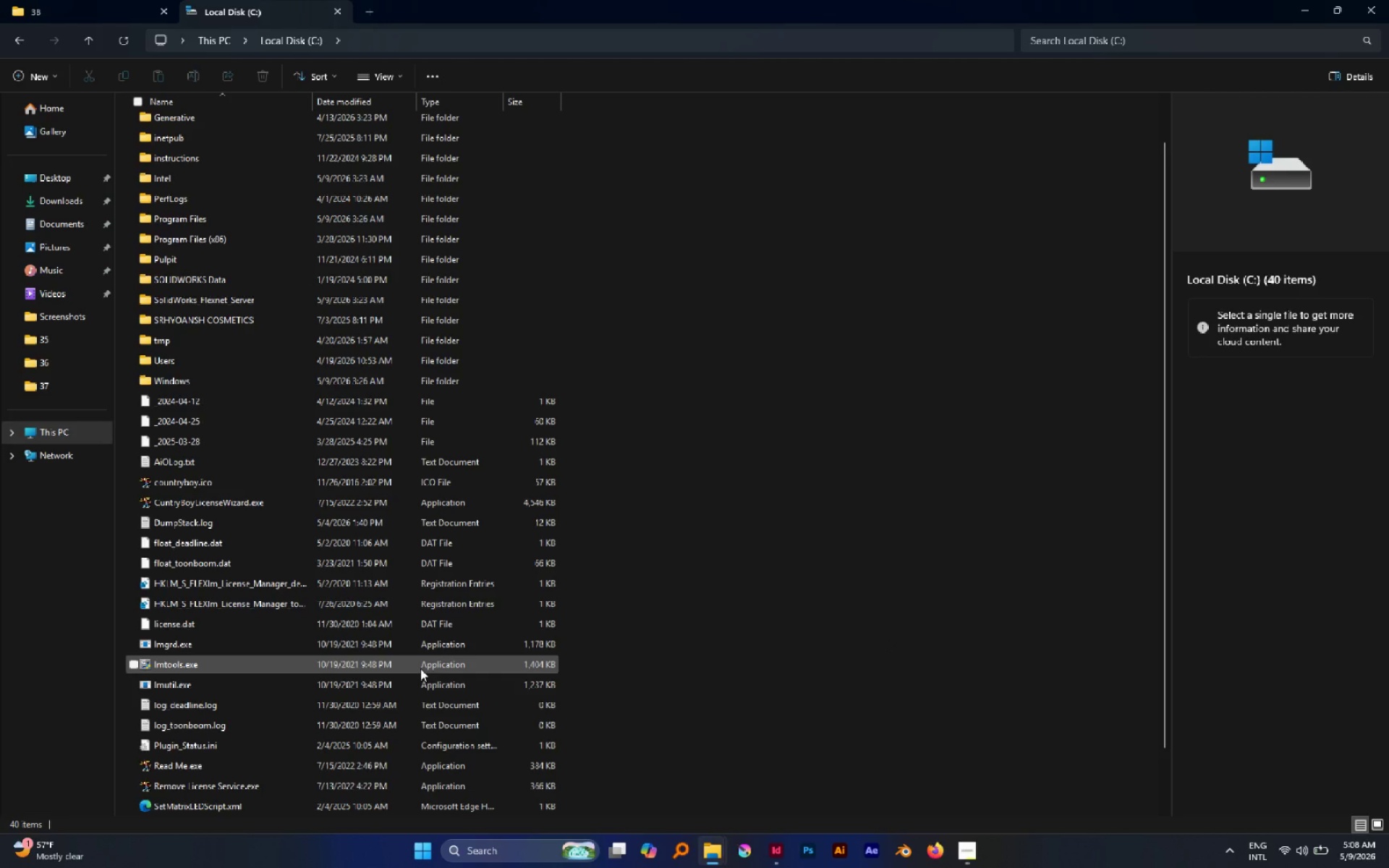 
scroll: coordinate [420, 668], scroll_direction: up, amount: 1.0
 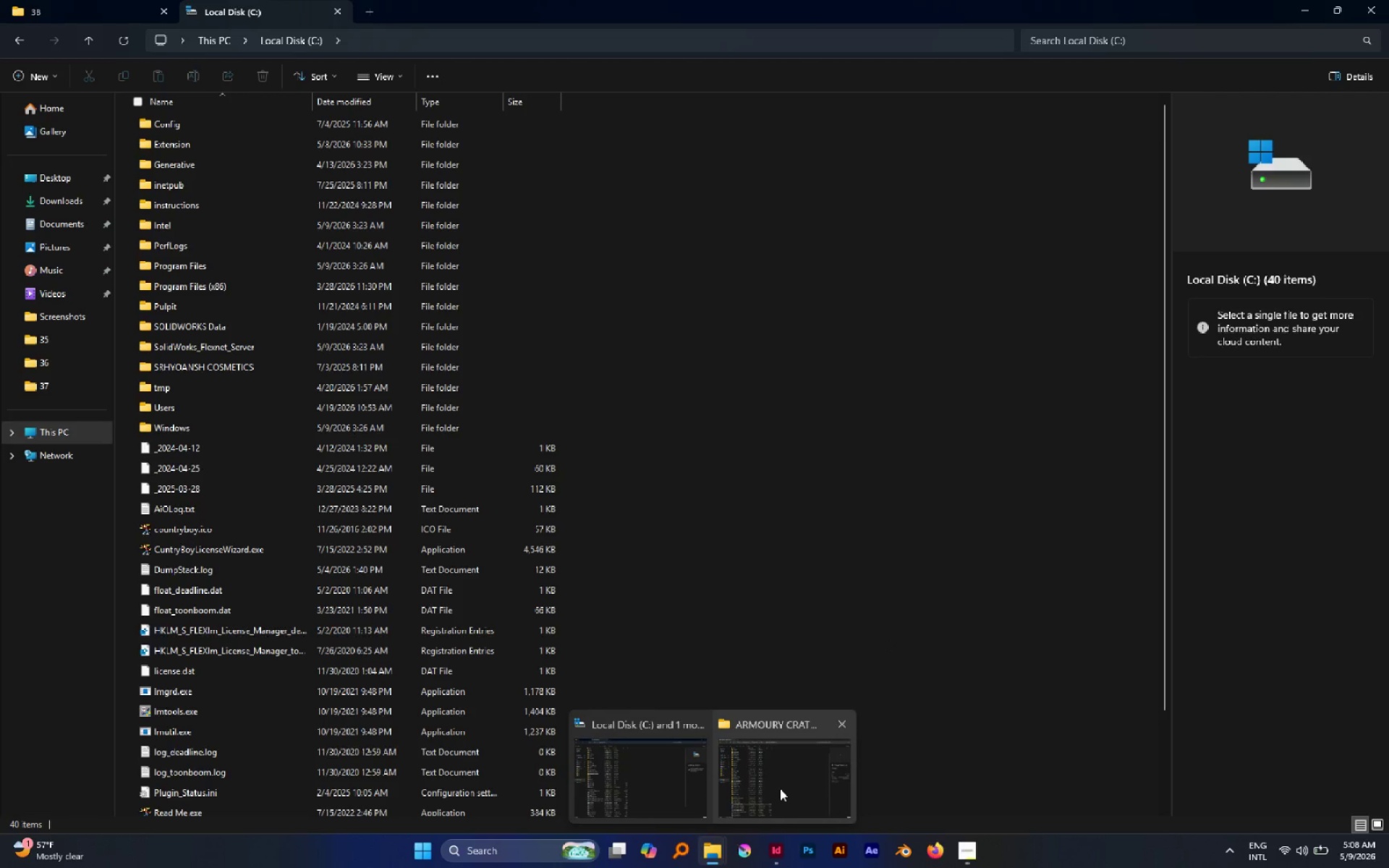 
left_click([781, 788])
 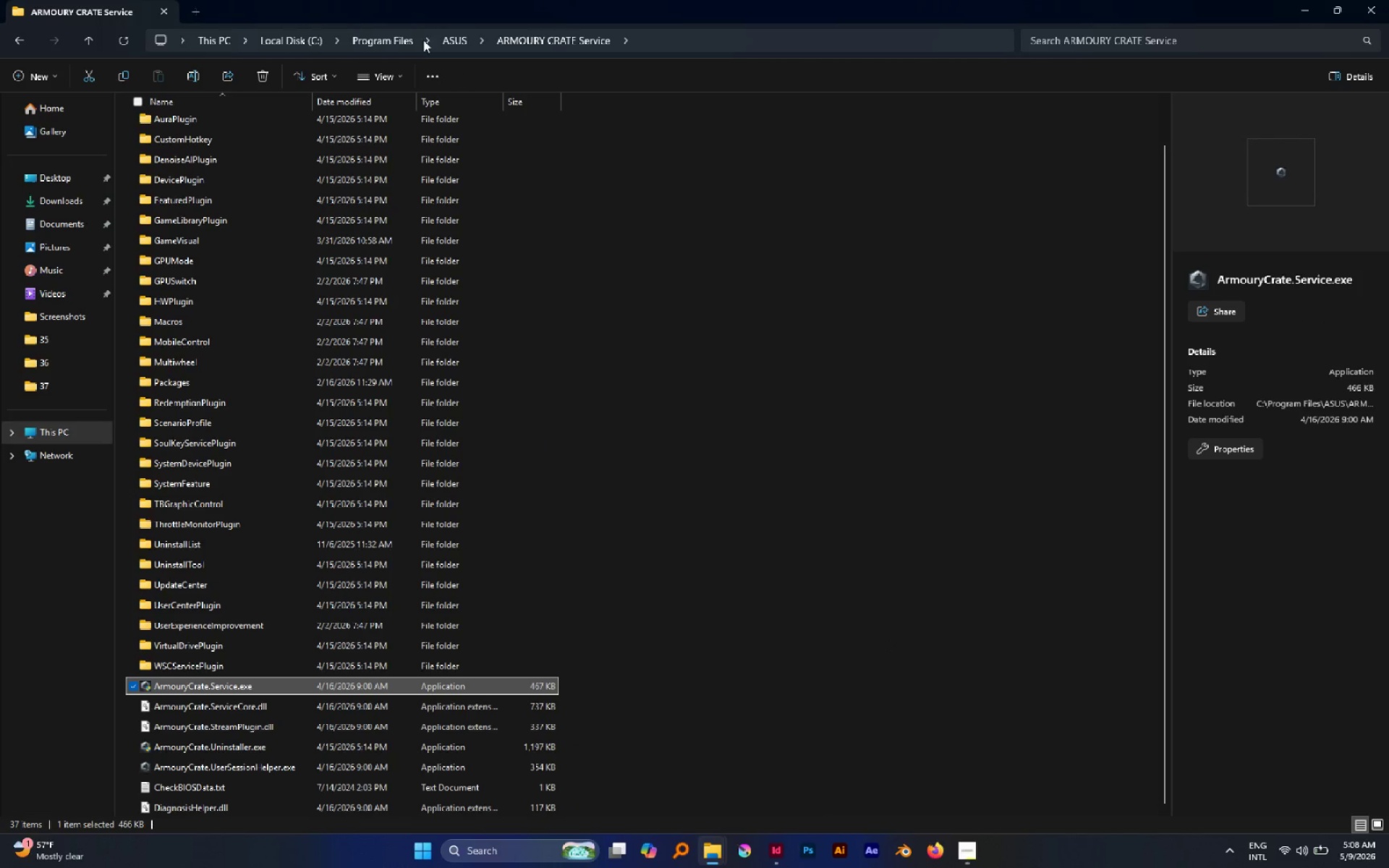 
left_click_drag(start_coordinate=[392, 13], to_coordinate=[687, 195])
 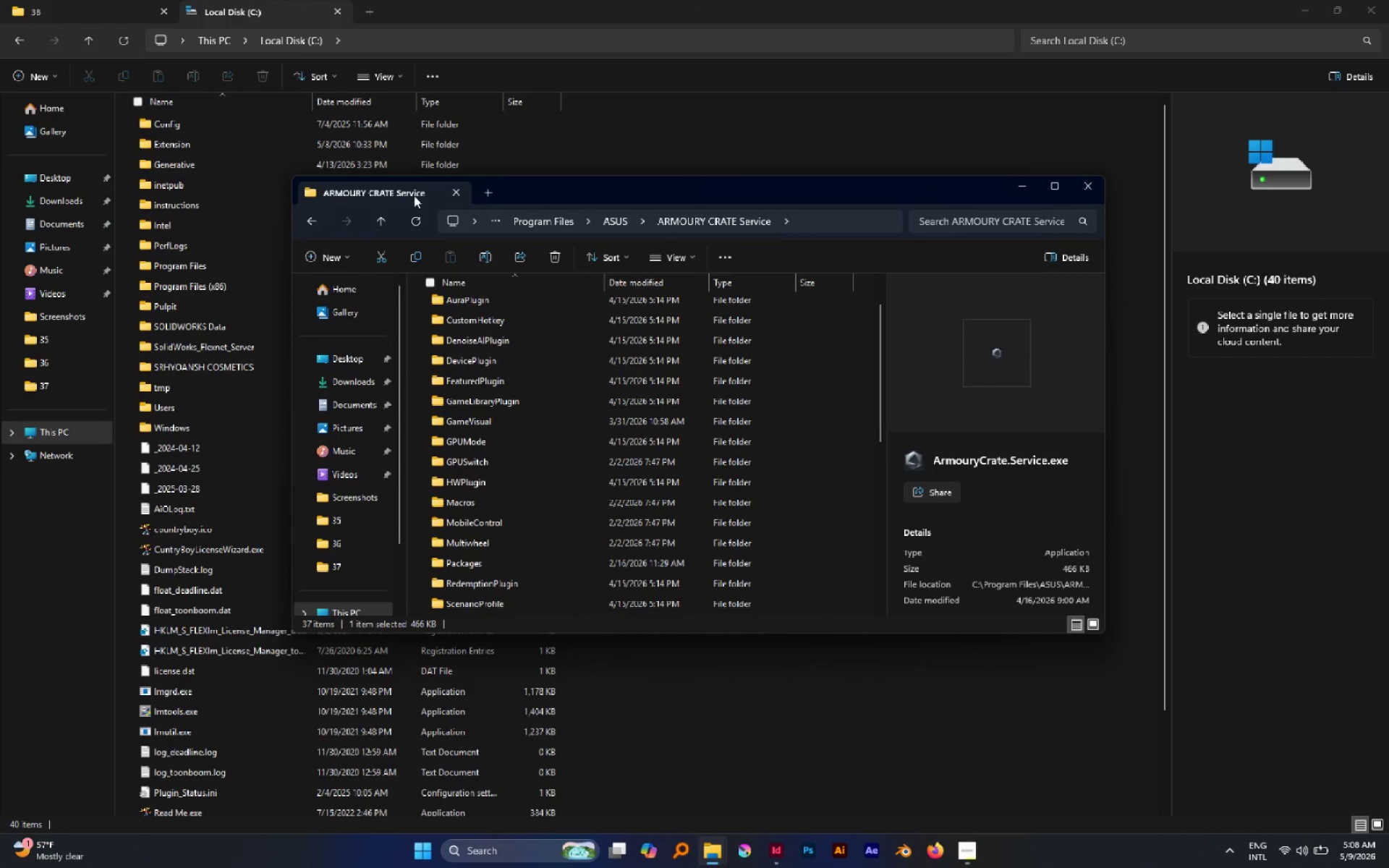 
left_click_drag(start_coordinate=[414, 193], to_coordinate=[433, 10])
 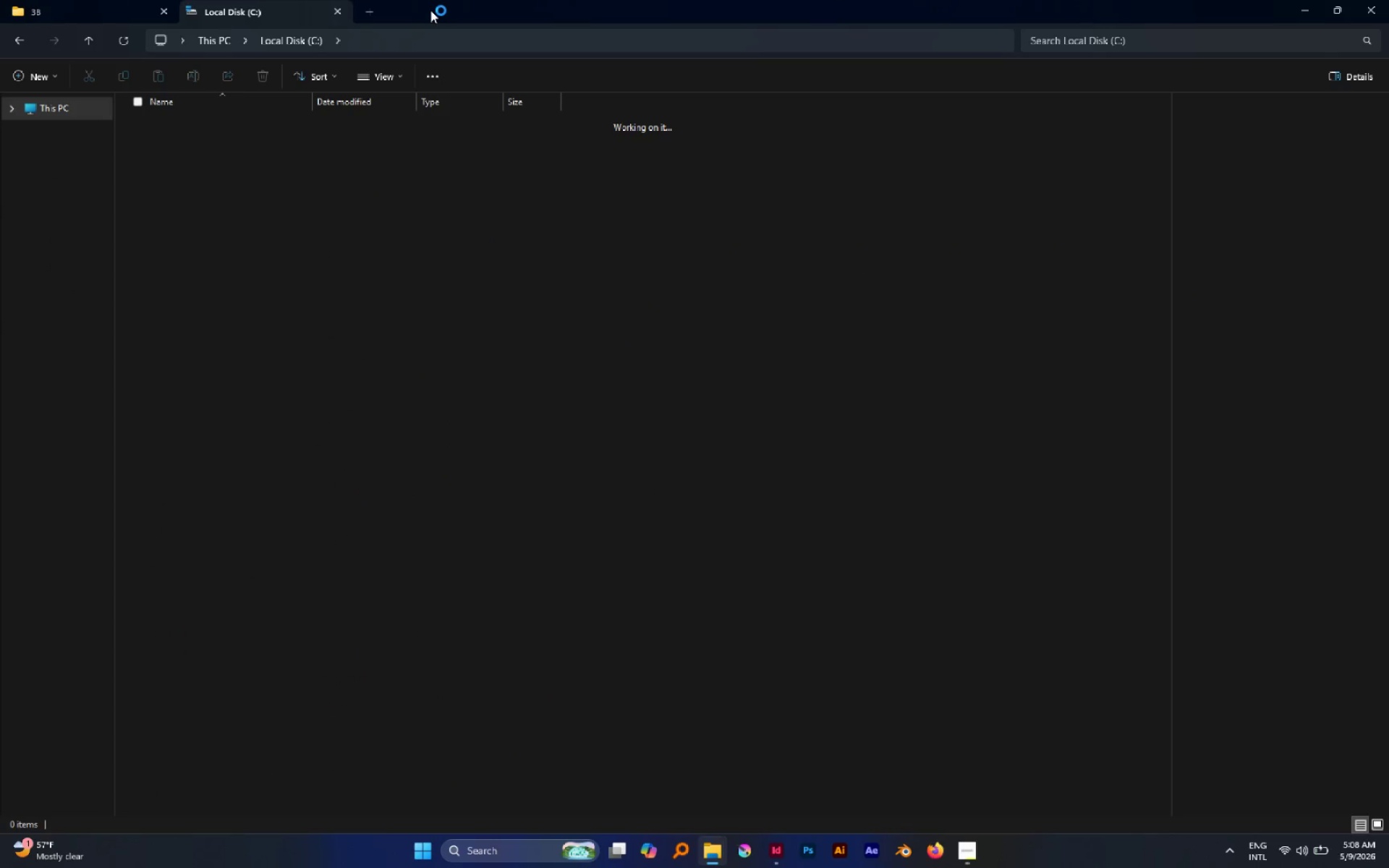 
key(Unknown)
 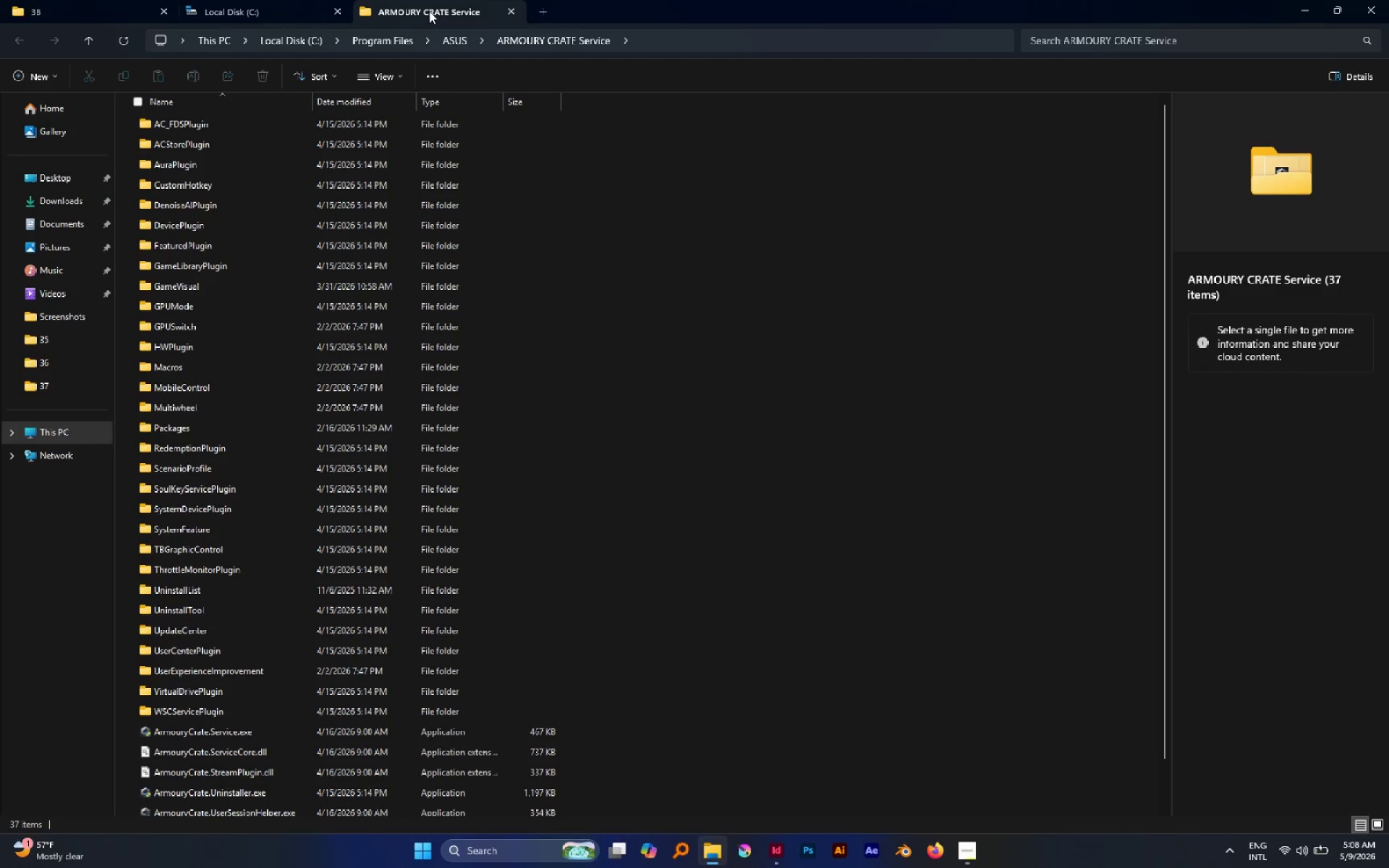 
scroll: coordinate [485, 753], scroll_direction: down, amount: 6.0
 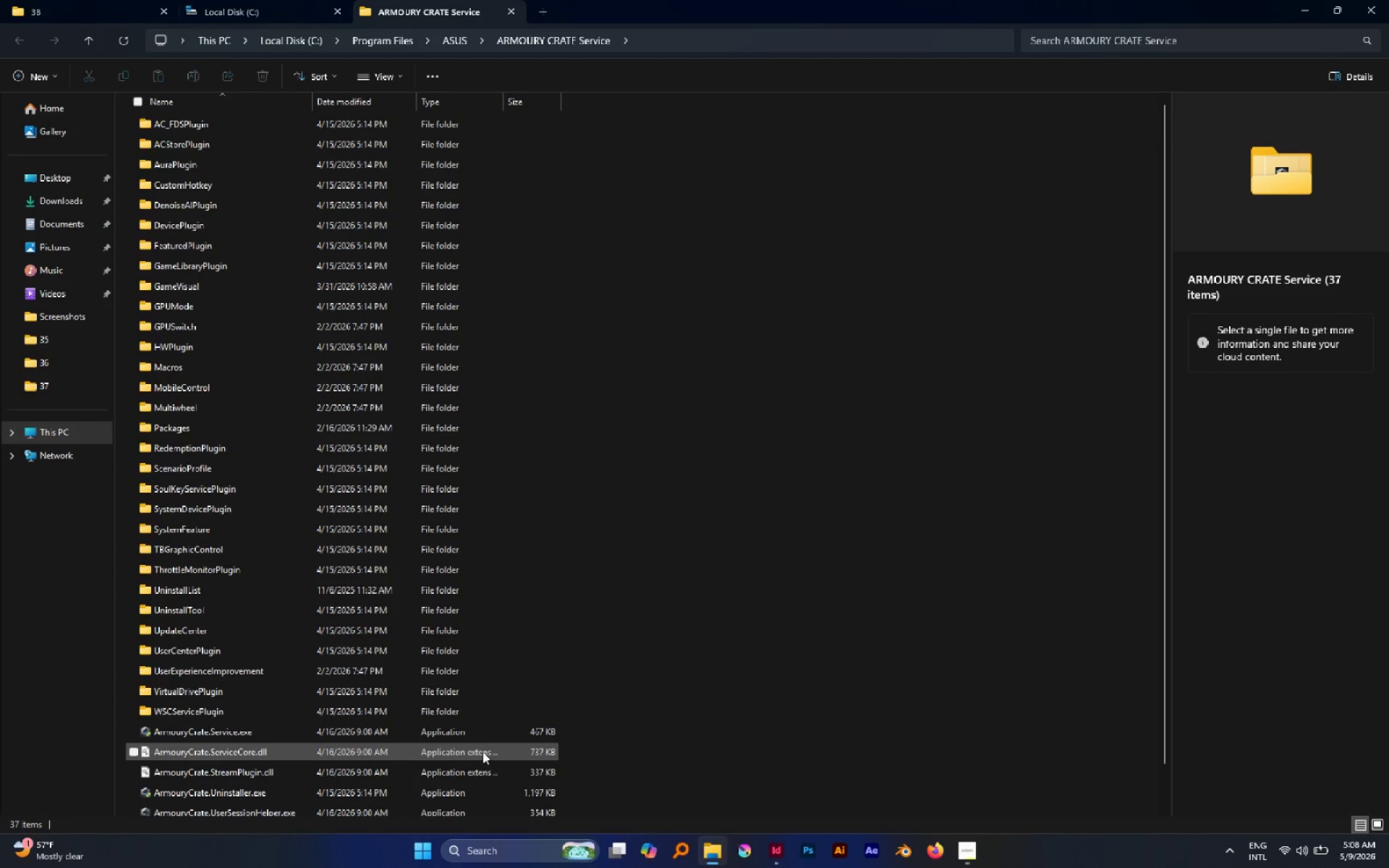 
scroll: coordinate [649, 454], scroll_direction: up, amount: 13.0
 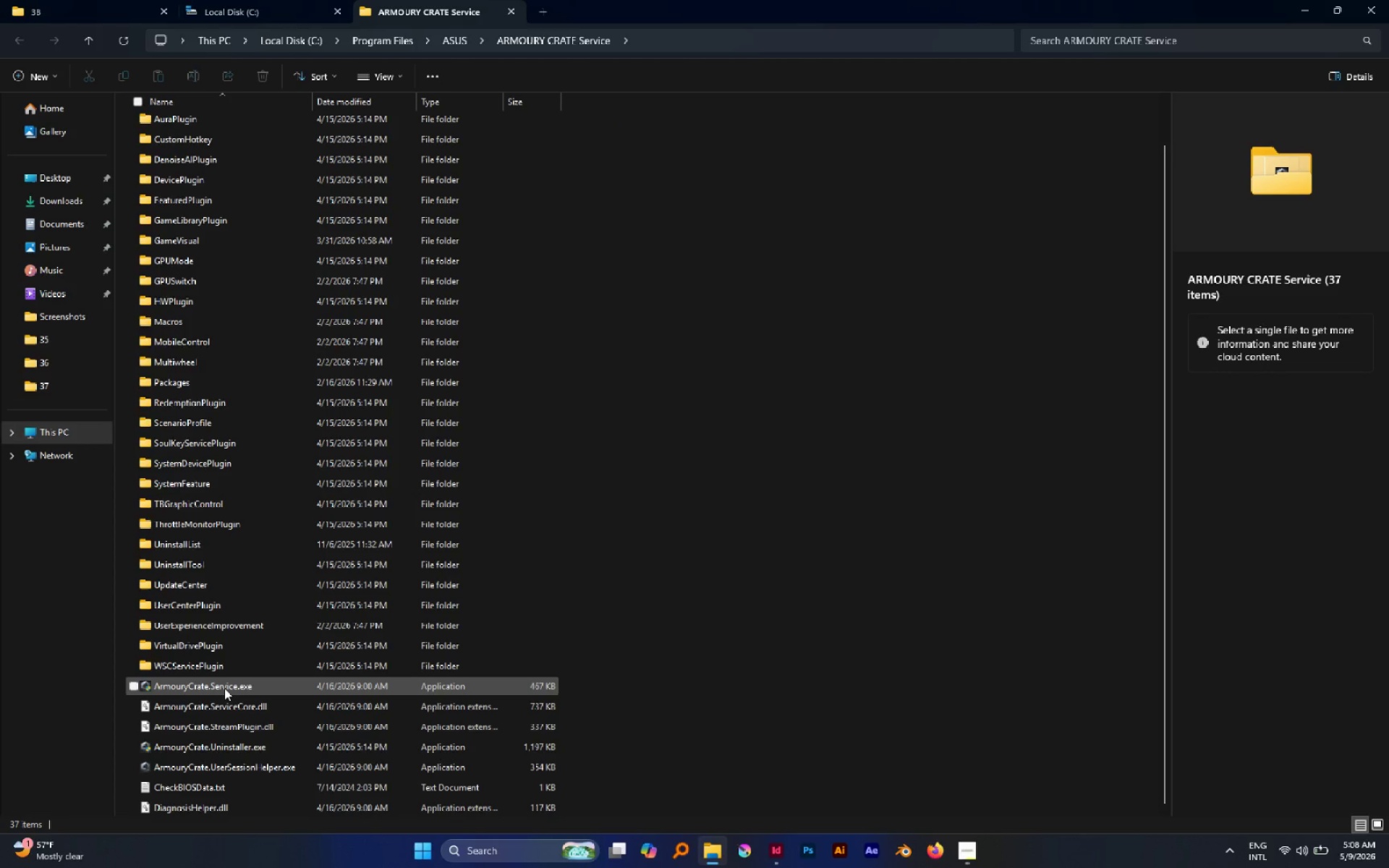 
double_click([224, 688])
 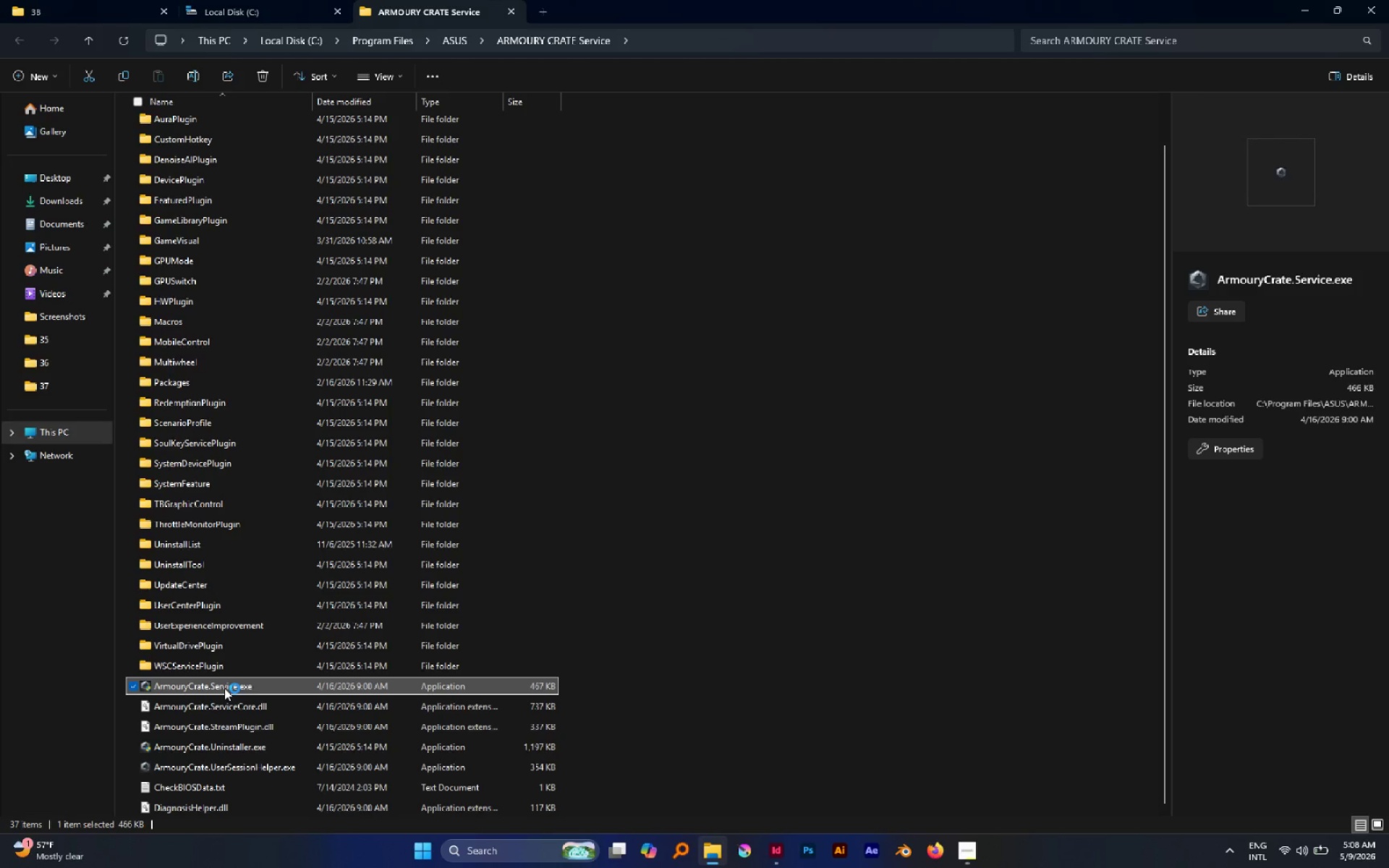 
wait(11.49)
 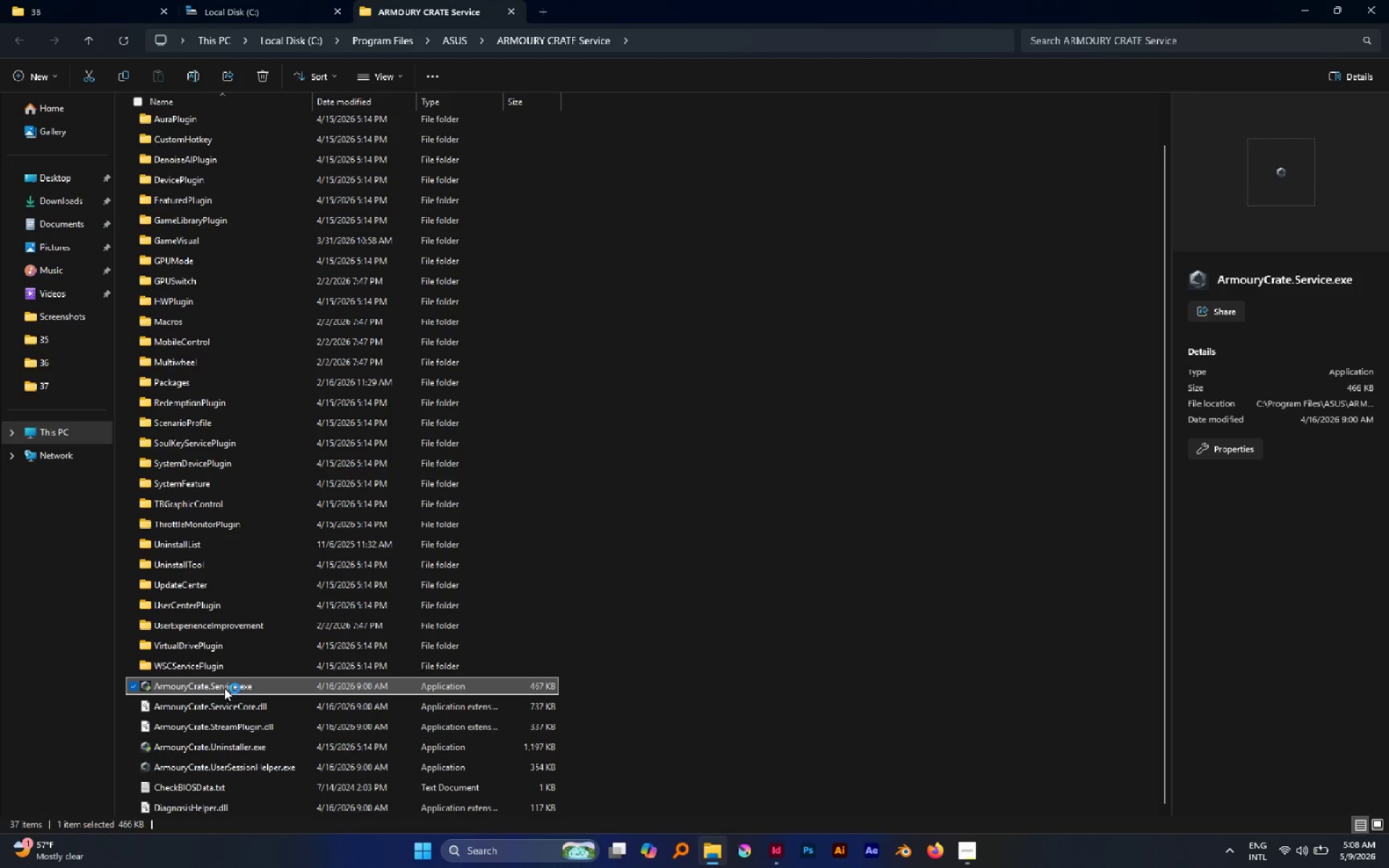 
left_click([947, 777])